 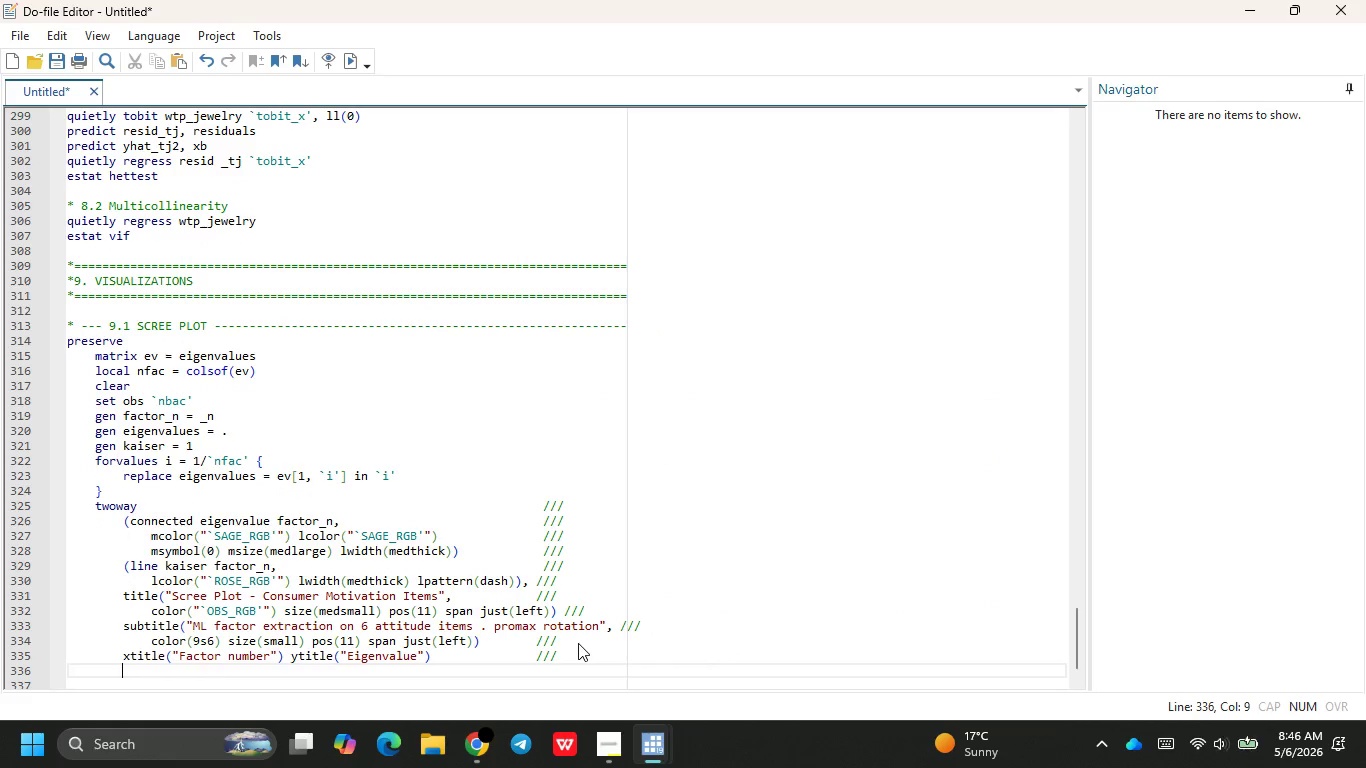 
type(xlabel(1(1)
 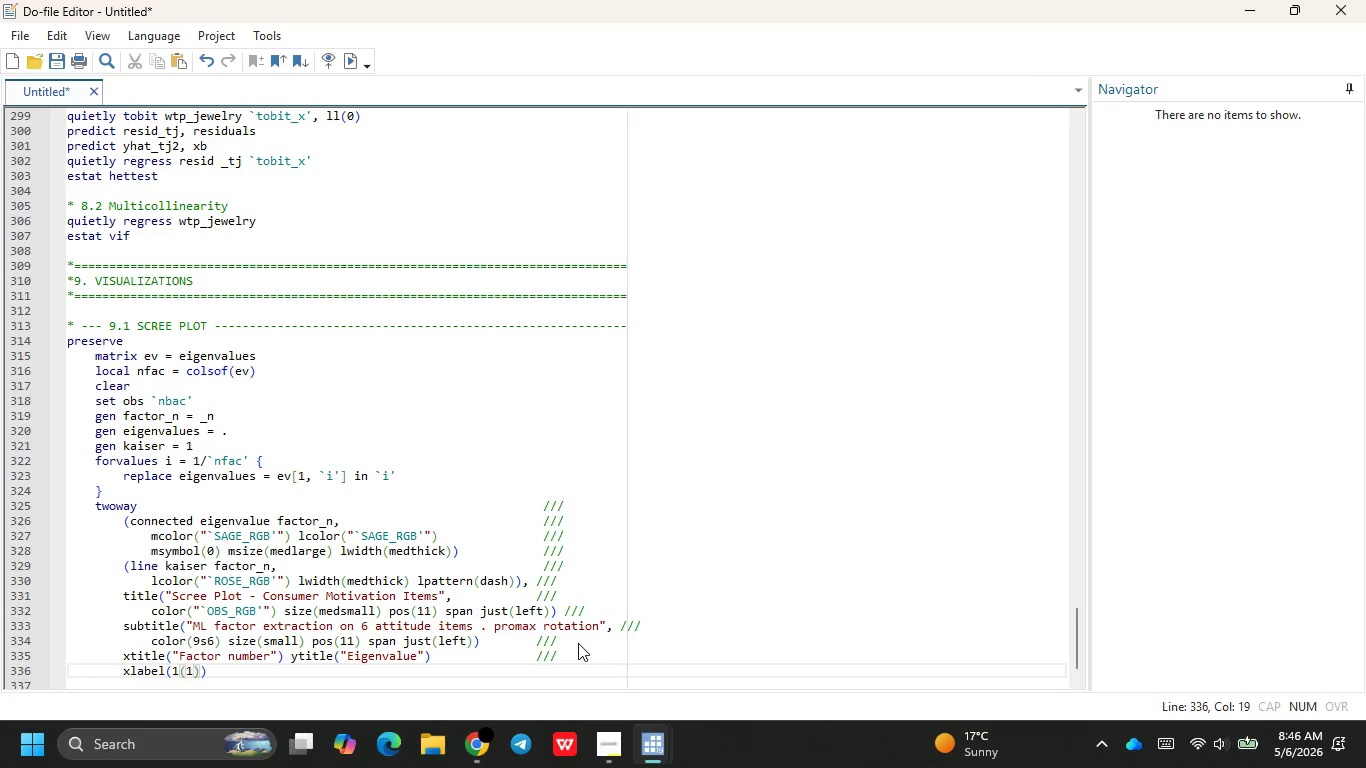 
key(ArrowRight)
 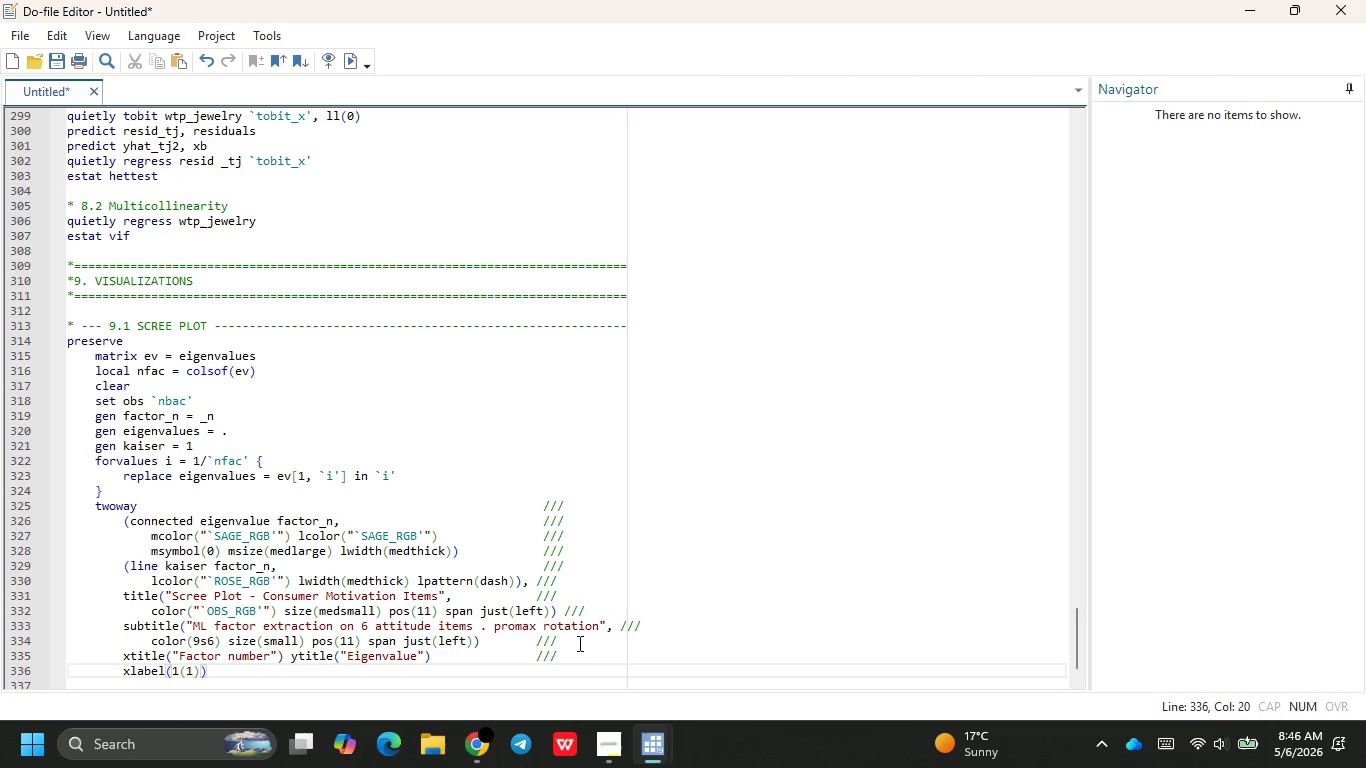 
key(6)
 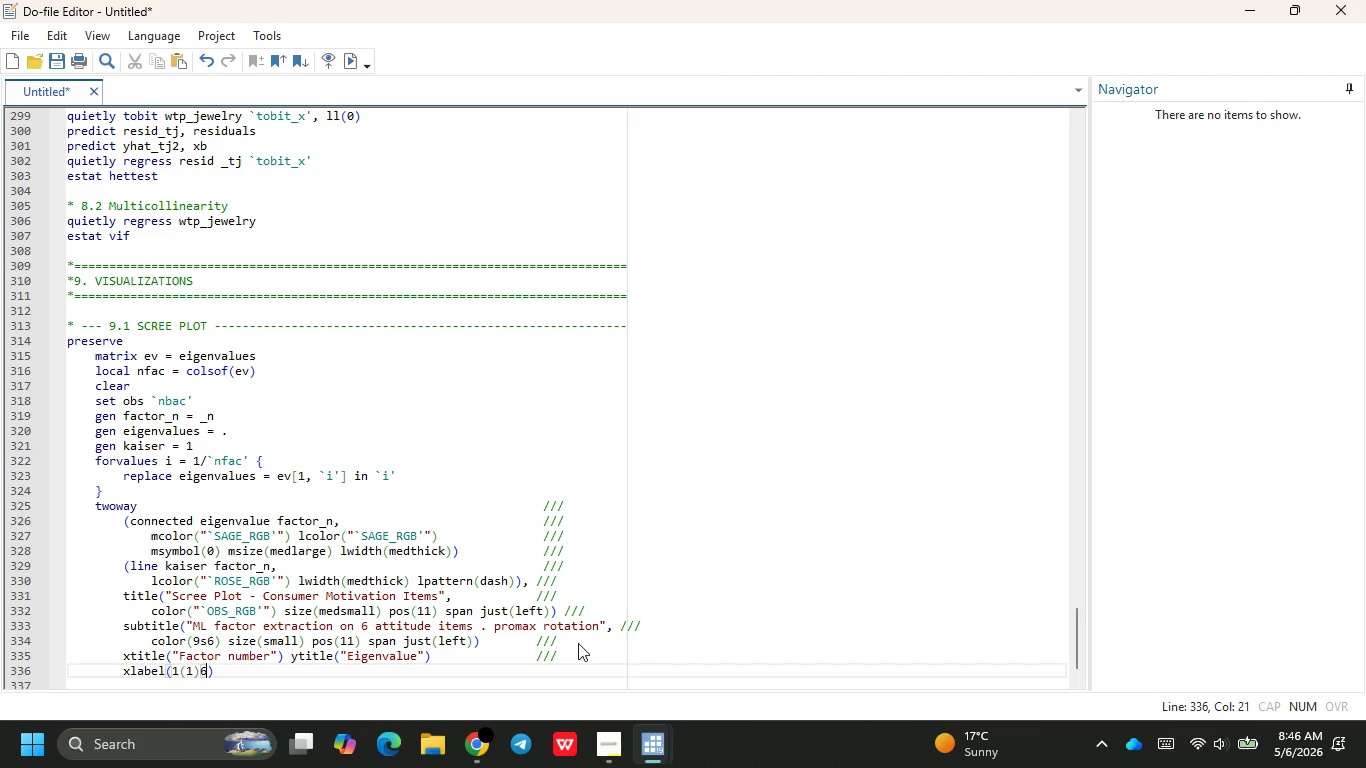 
key(ArrowRight)
 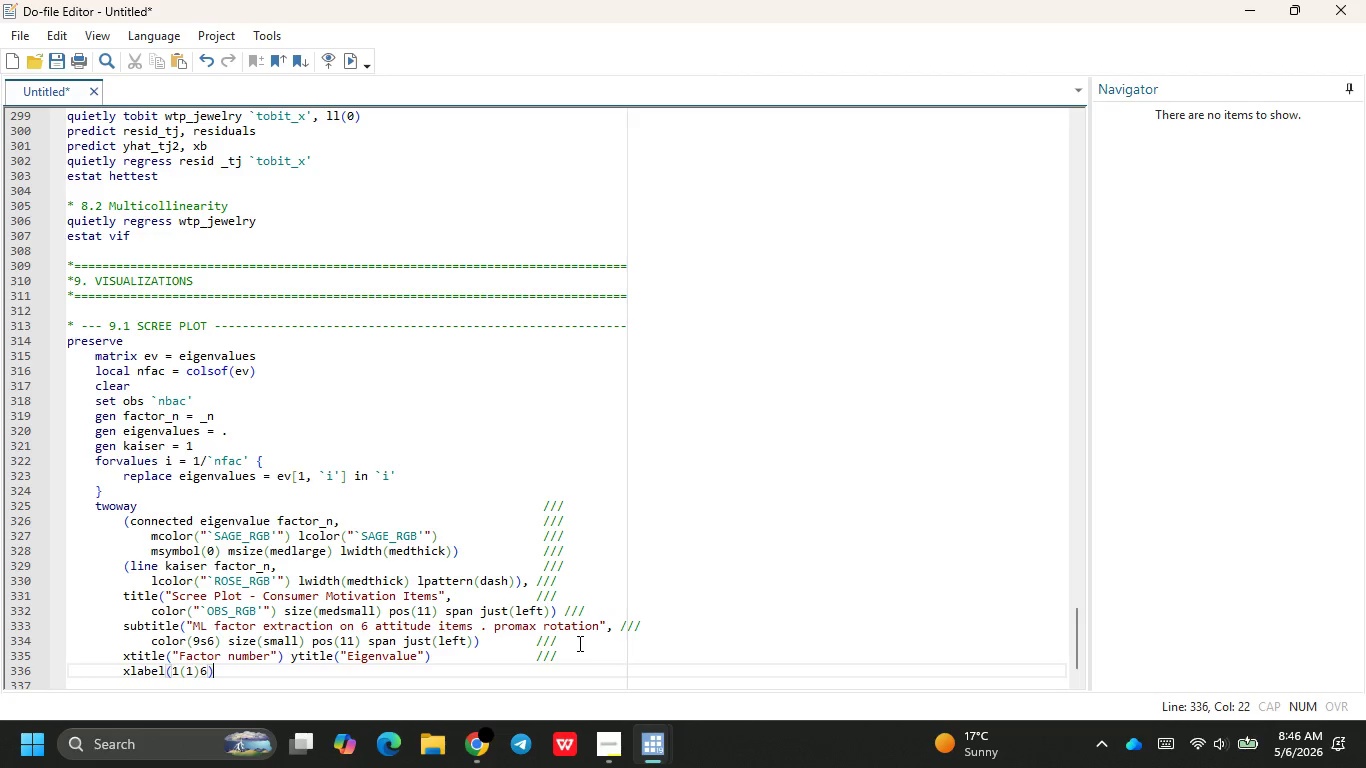 
type( ylabel(0(0.5)
 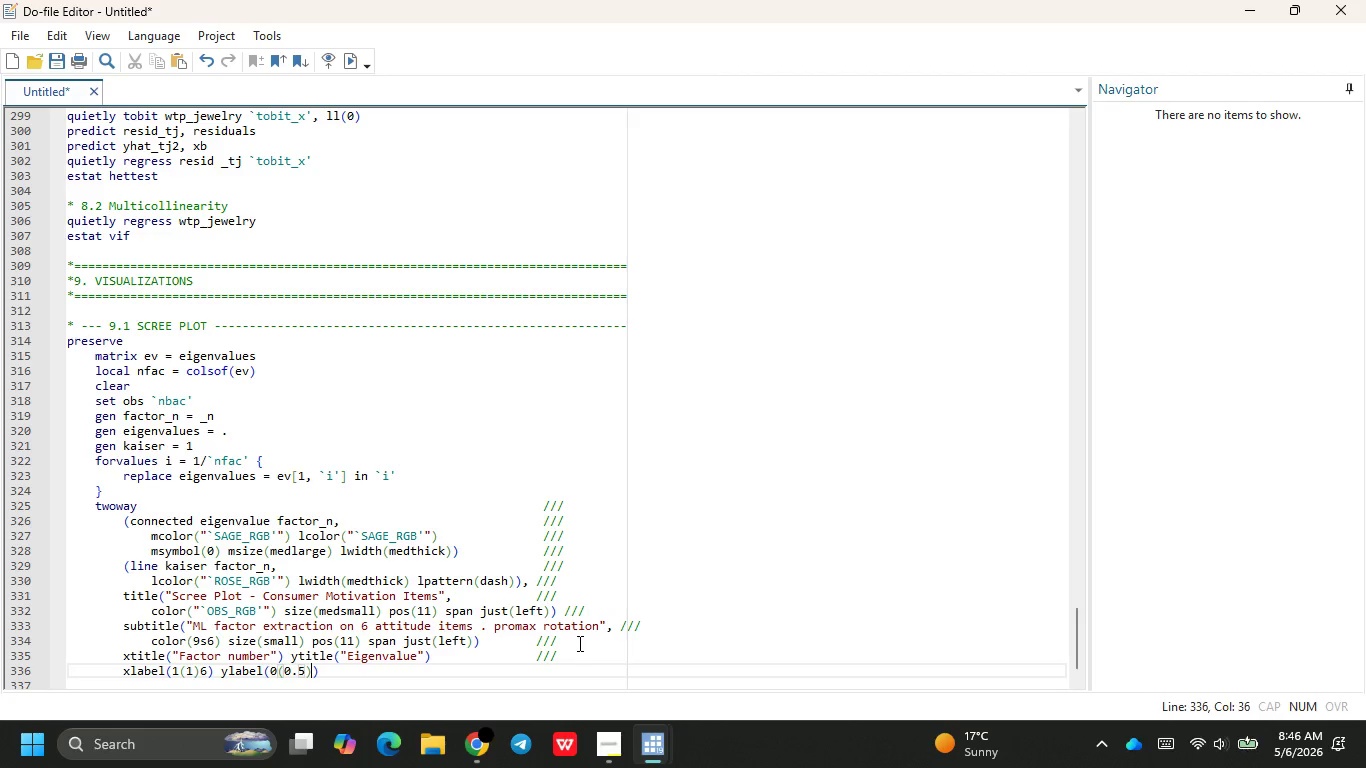 
 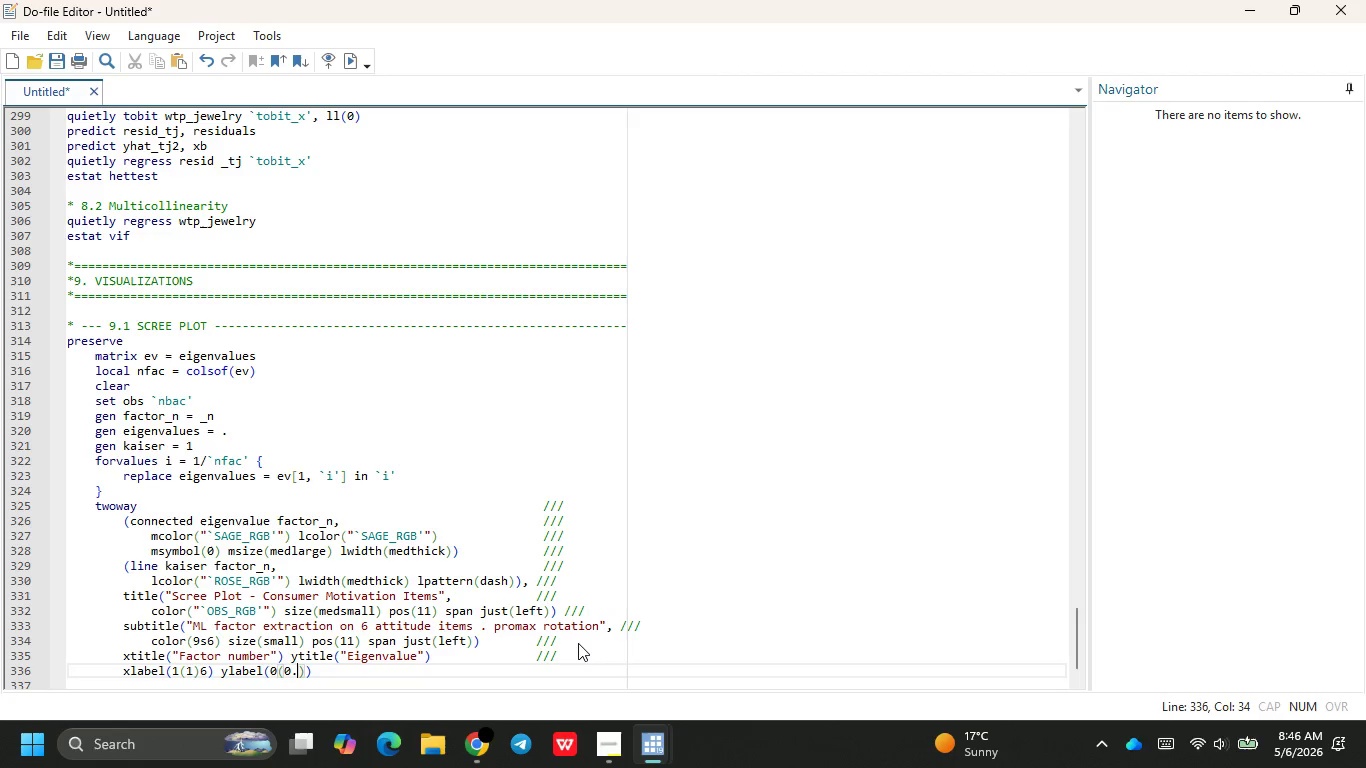 
key(ArrowRight)
 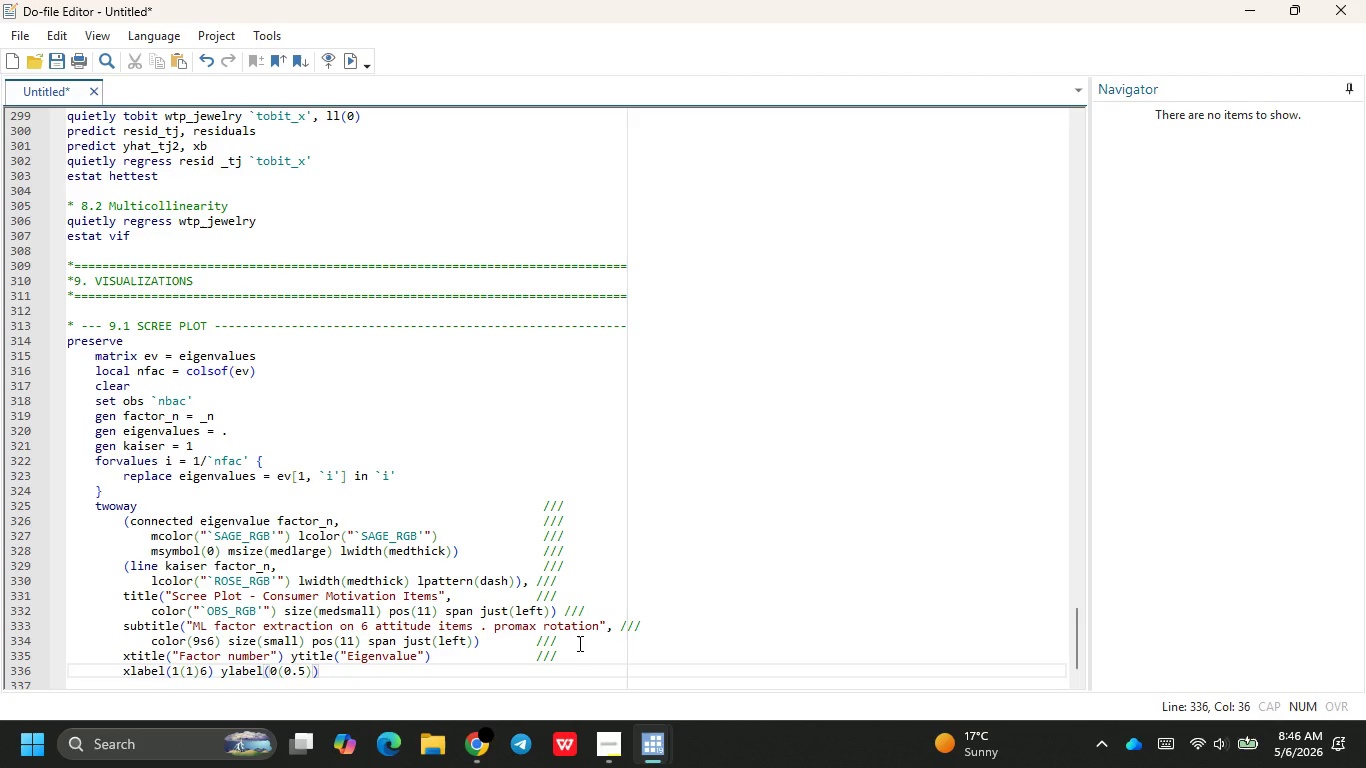 
key(3)
 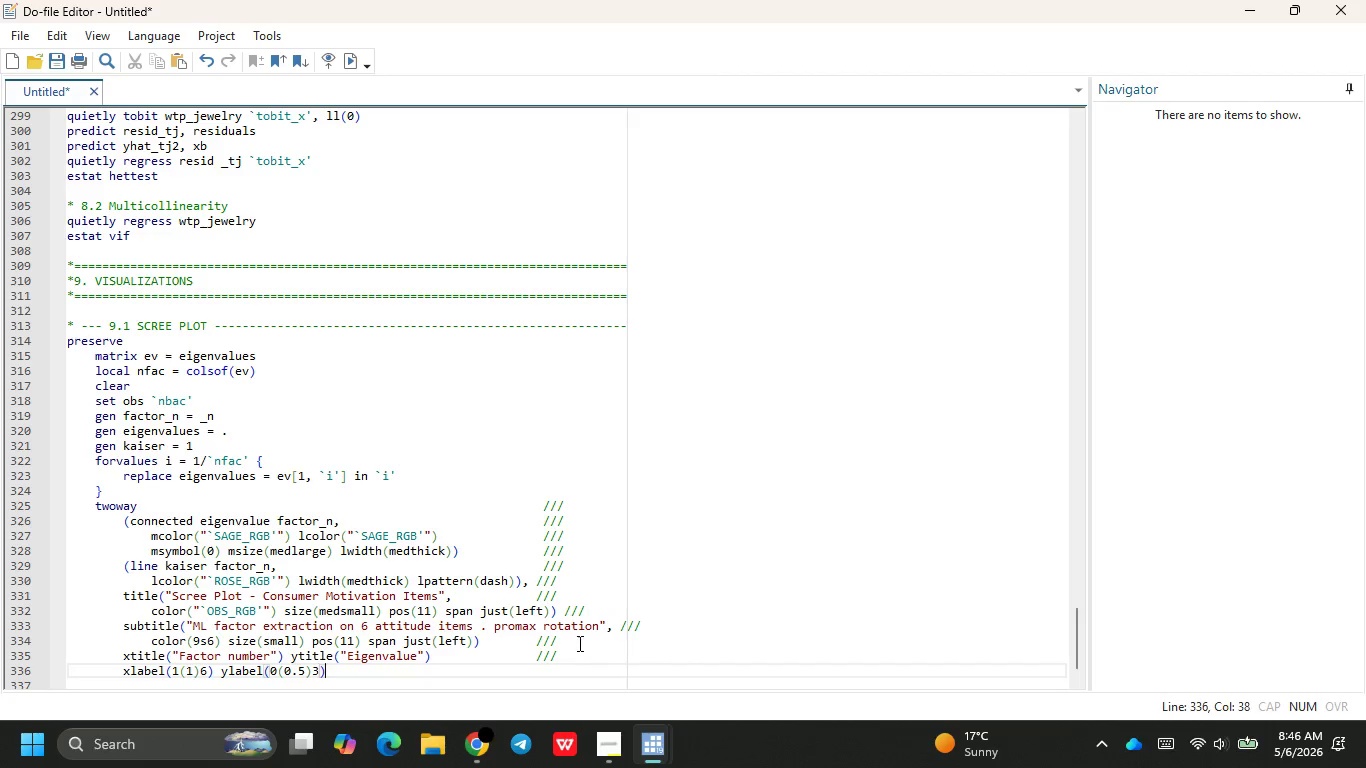 
key(ArrowRight)
 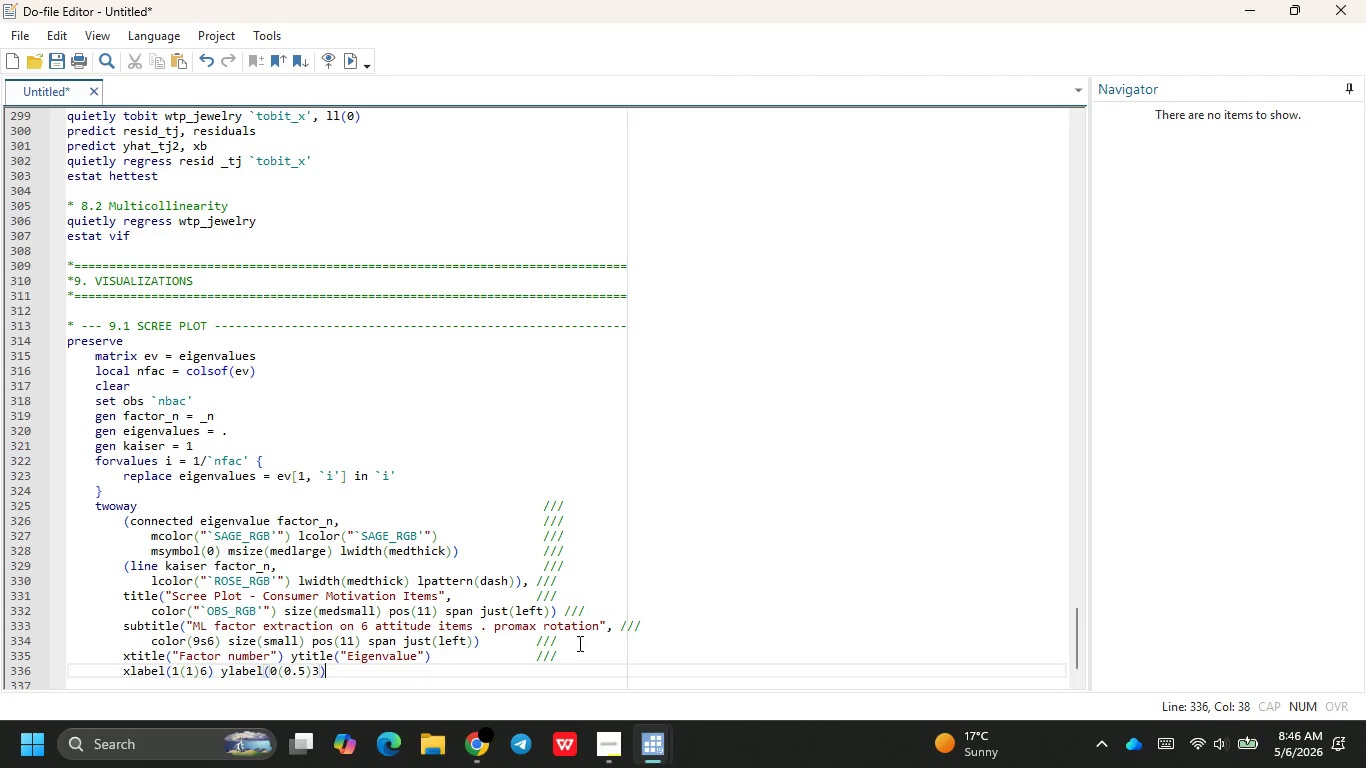 
type(, angle(0)
 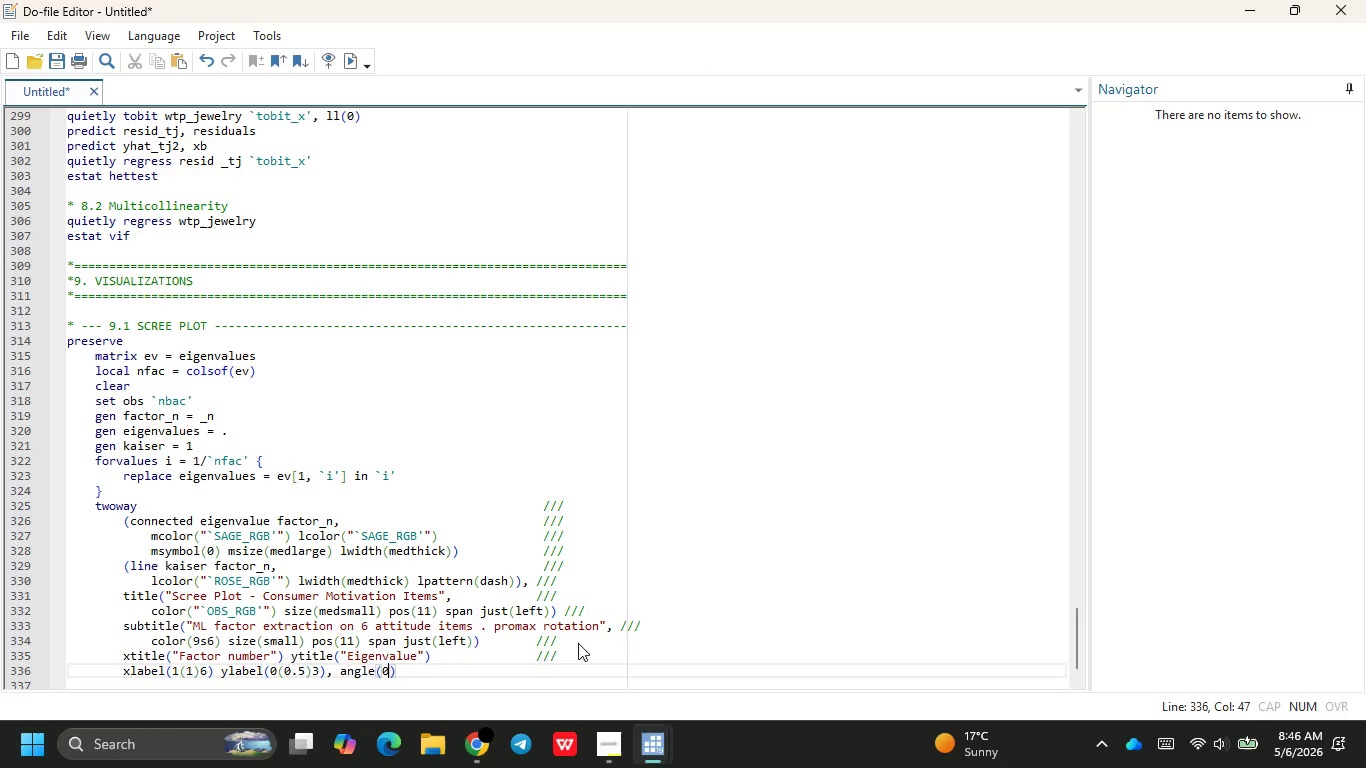 
key(ArrowRight)
 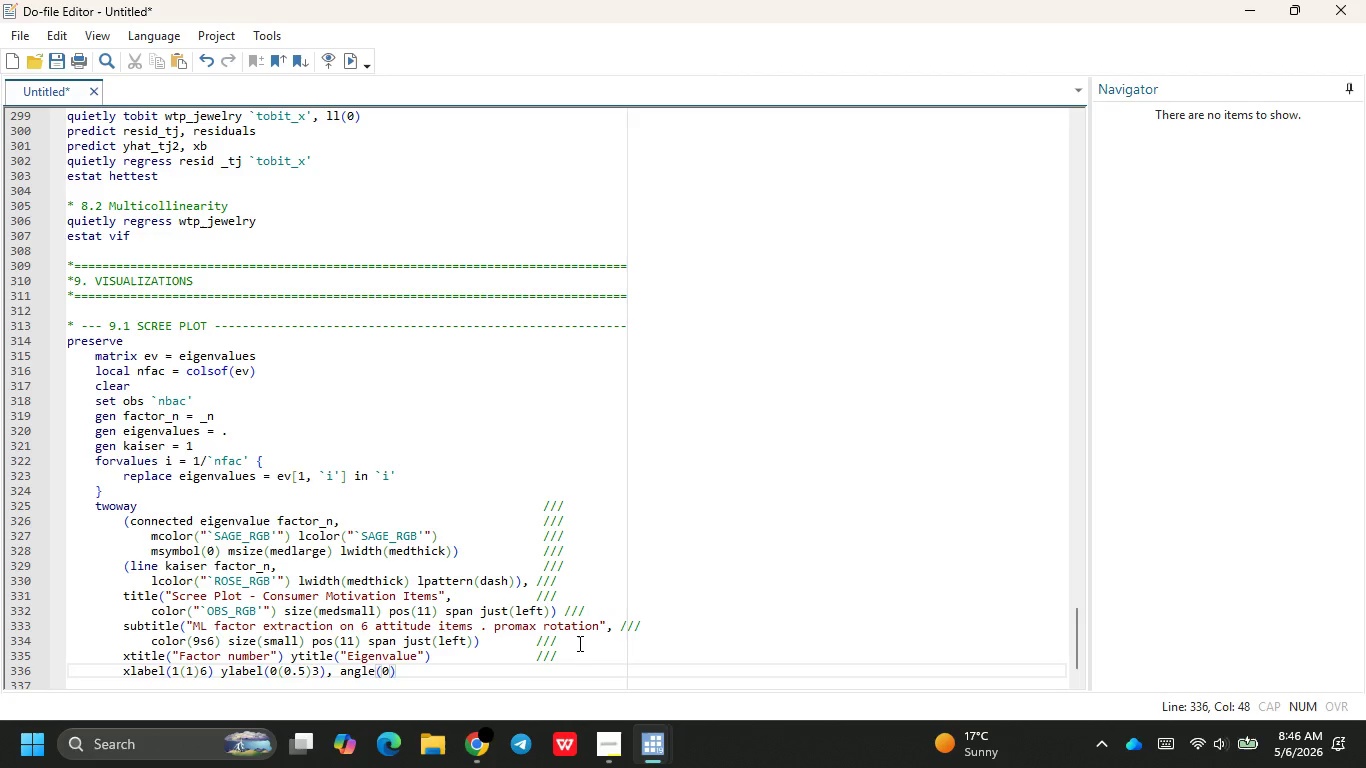 
key(Shift+ShiftRight)
 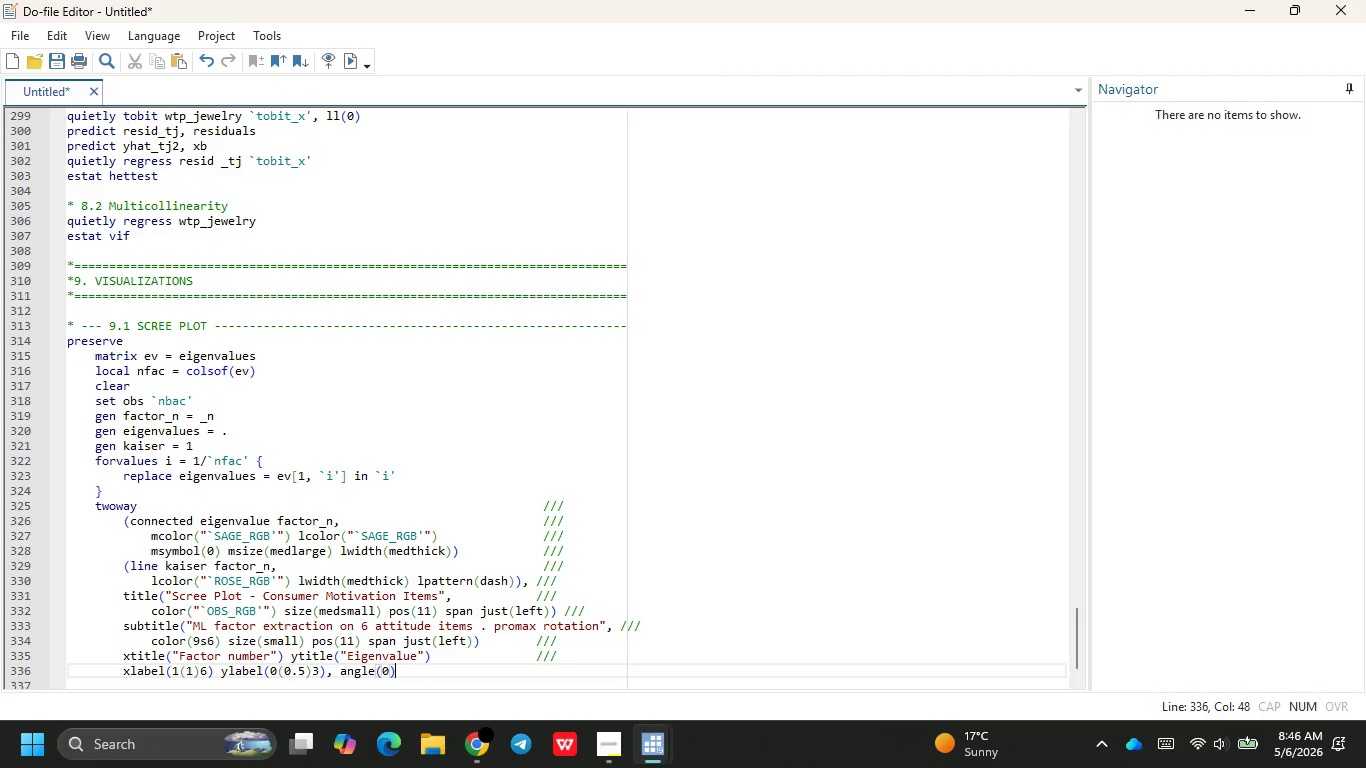 
key(Shift+0)
 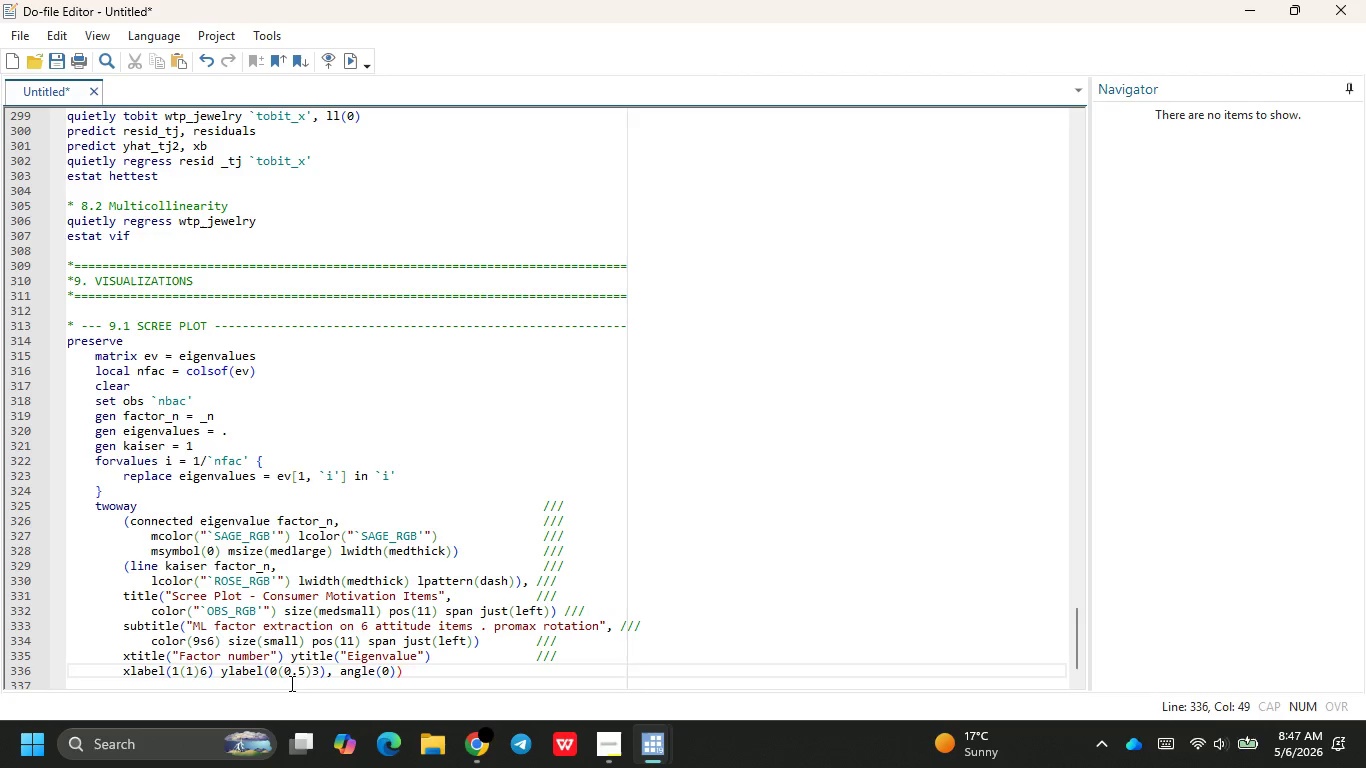 
wait(8.61)
 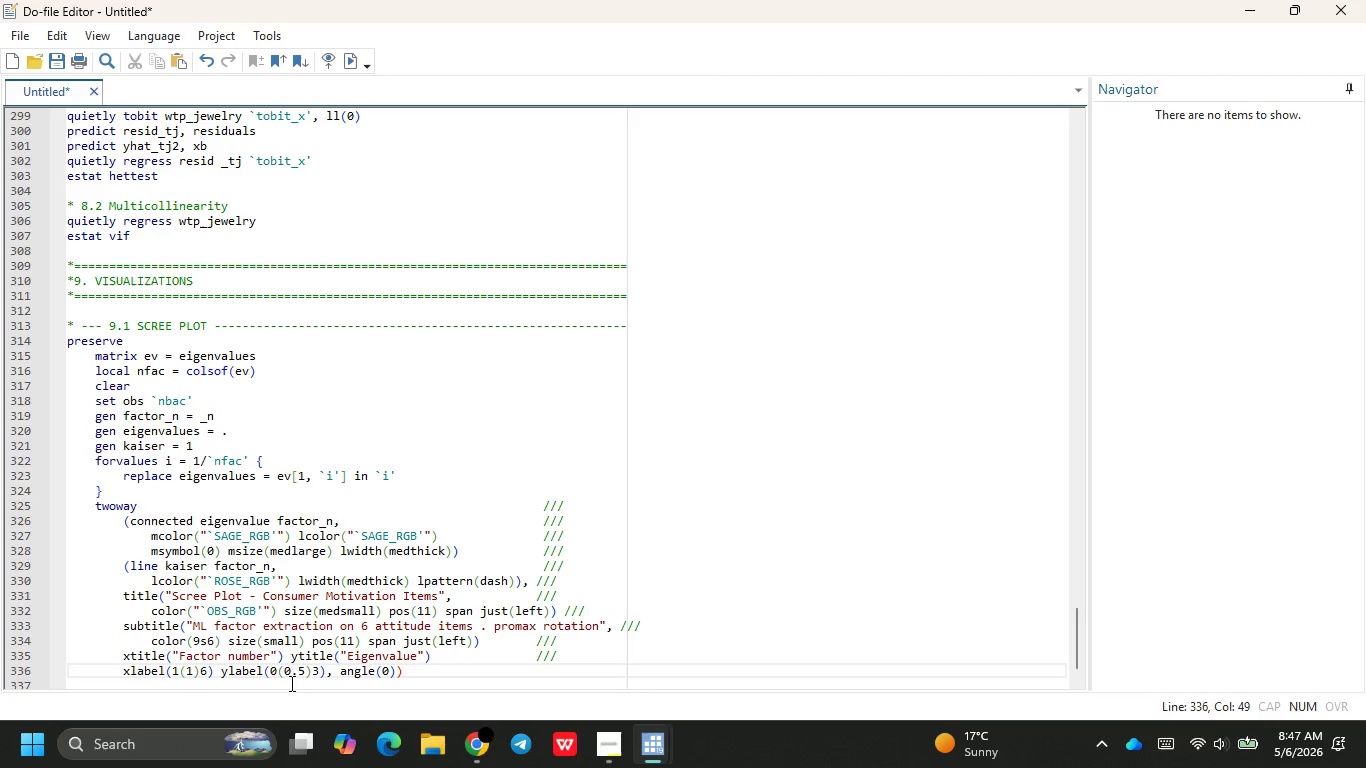 
left_click([328, 671])
 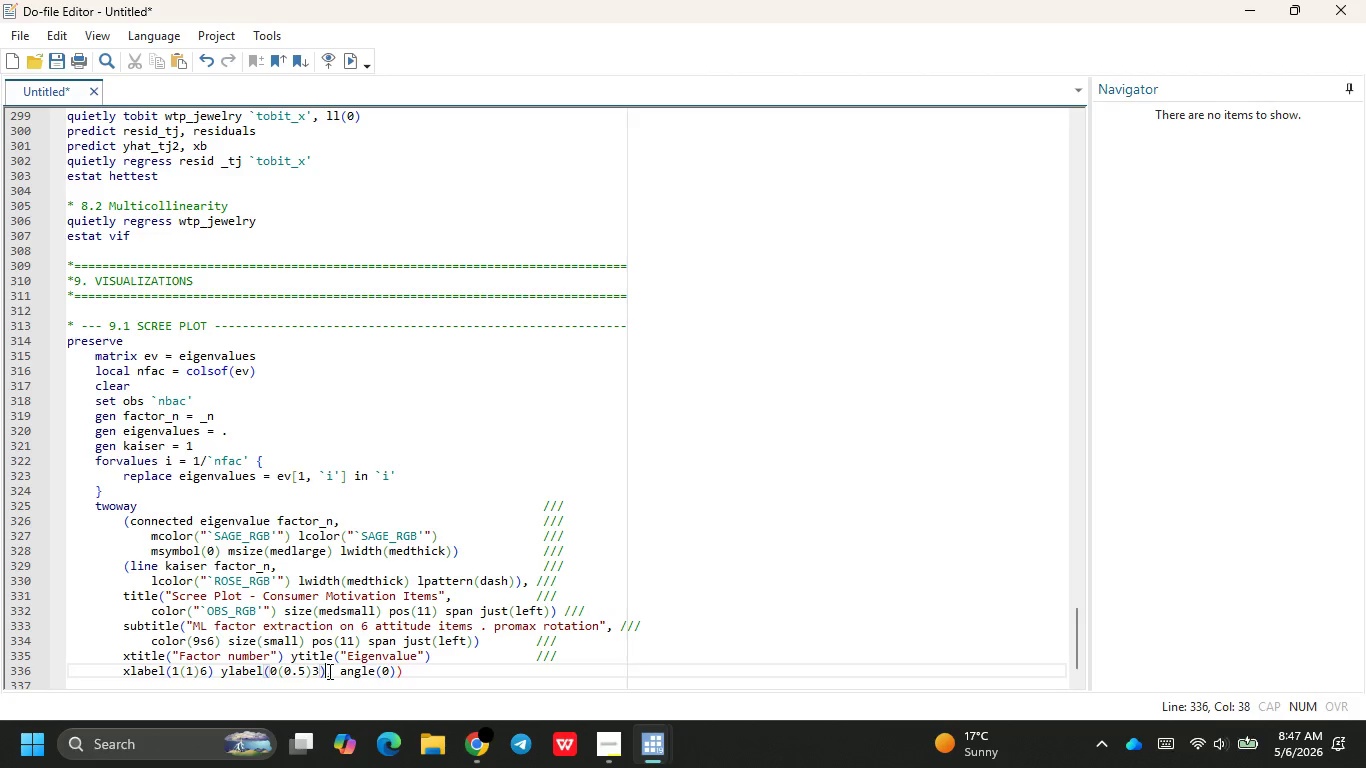 
key(Backspace)
 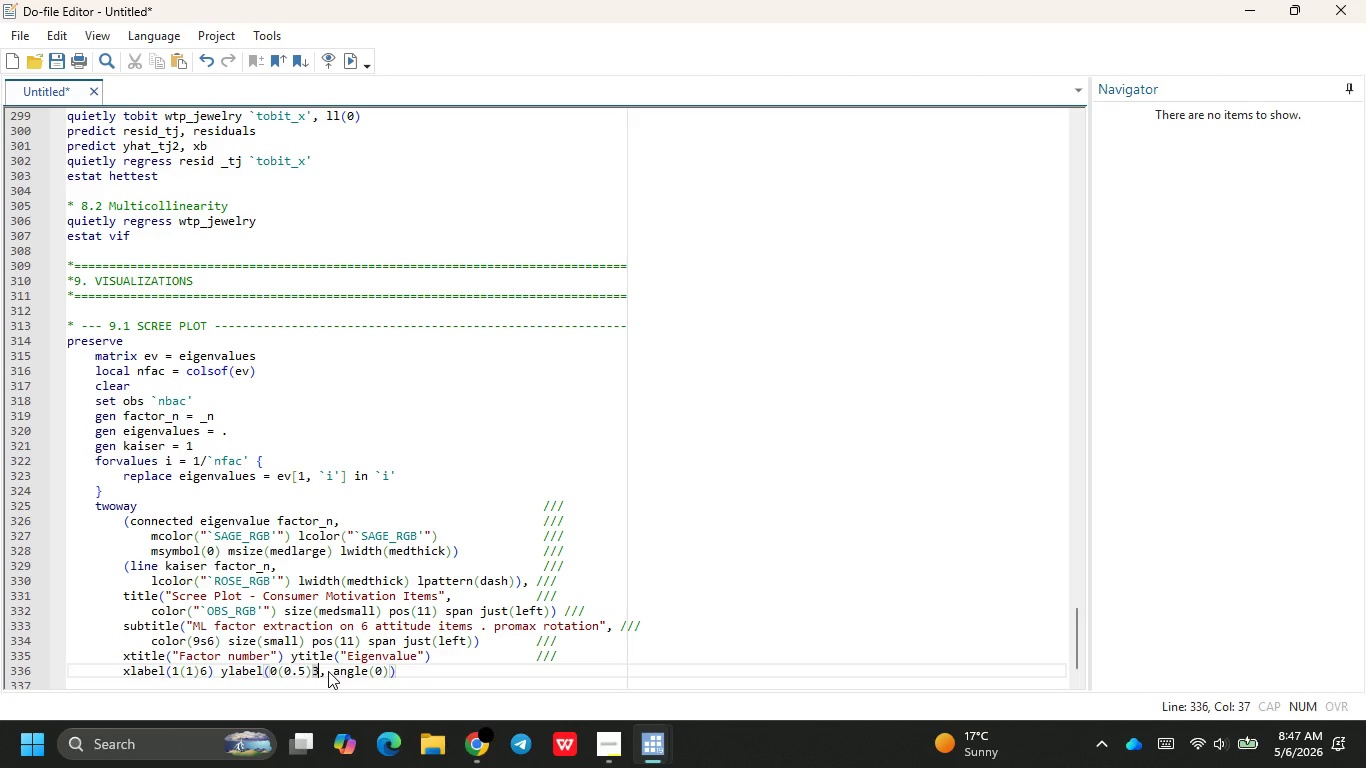 
left_click([436, 640])
 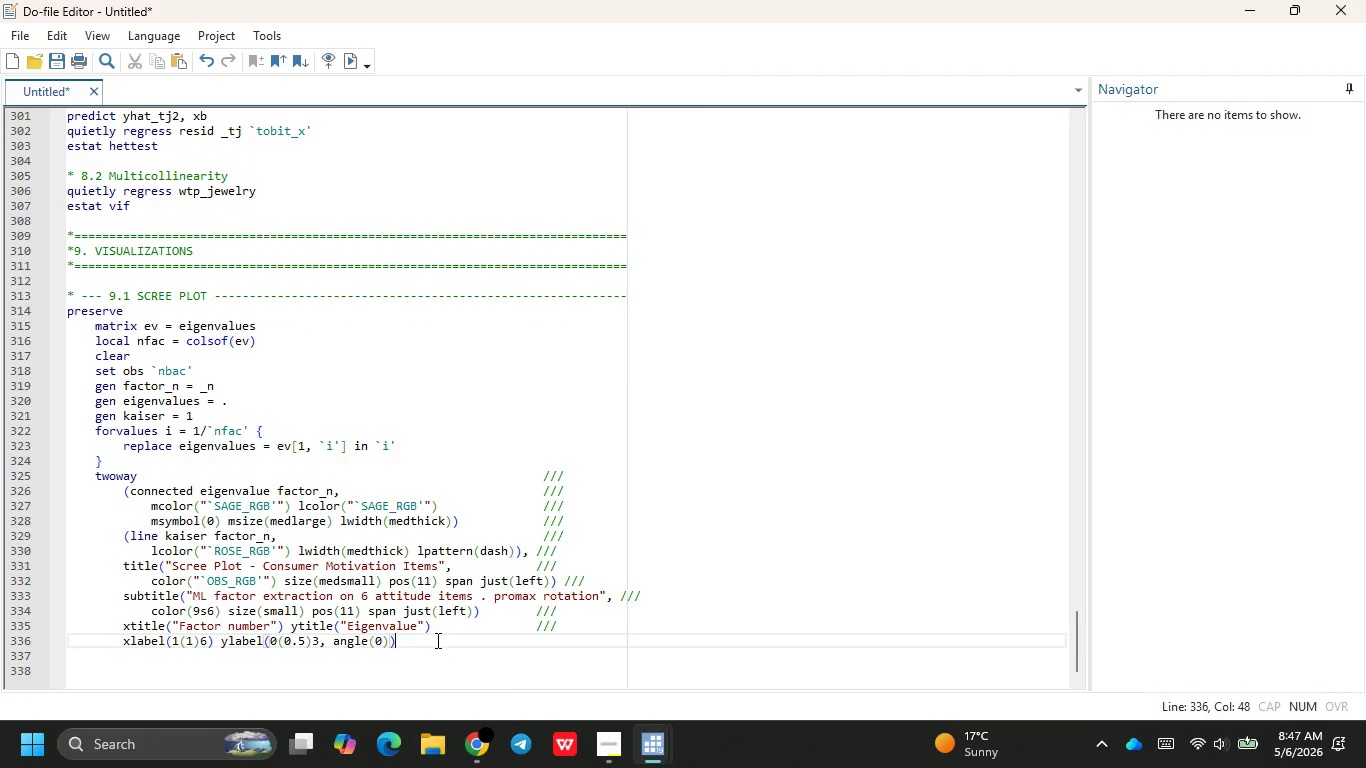 
scroll: coordinate [460, 652], scroll_direction: down, amount: 1.0
 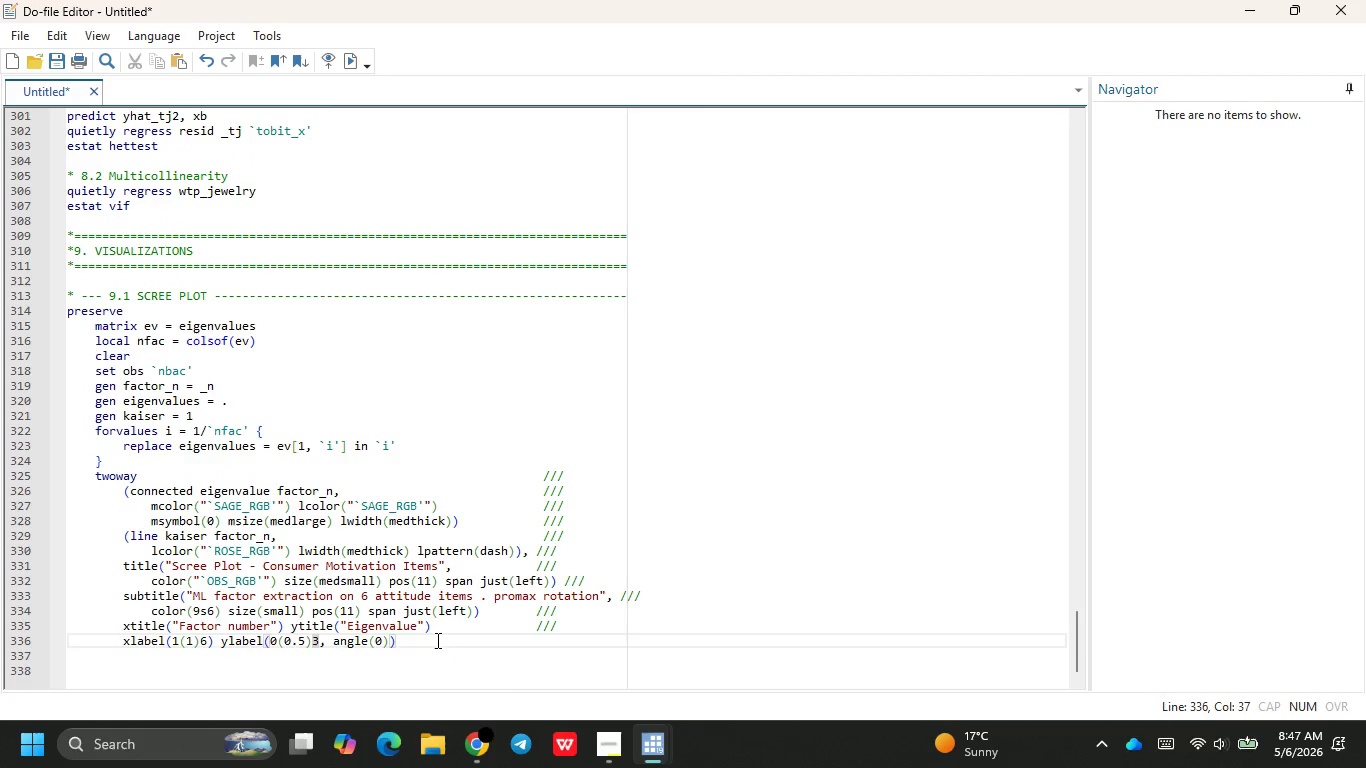 
key(Tab)
 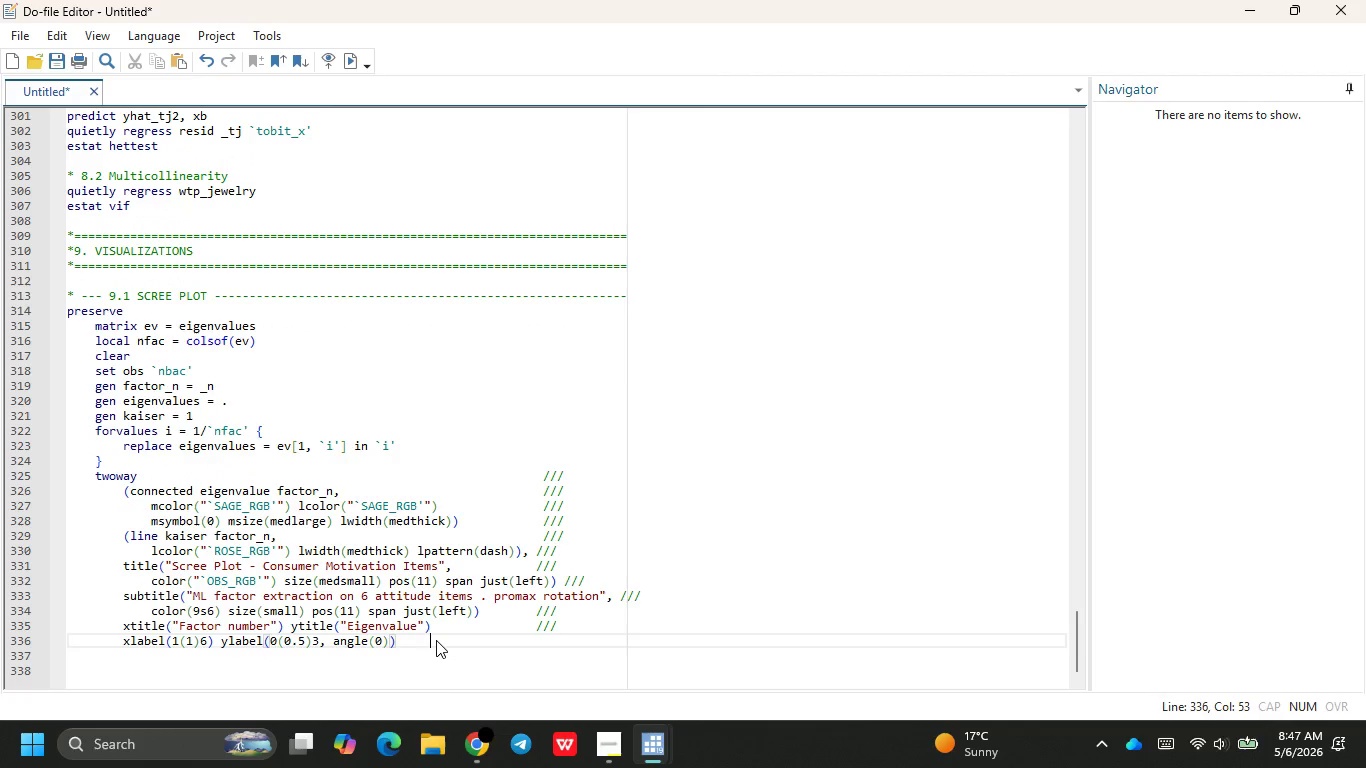 
key(Tab)
 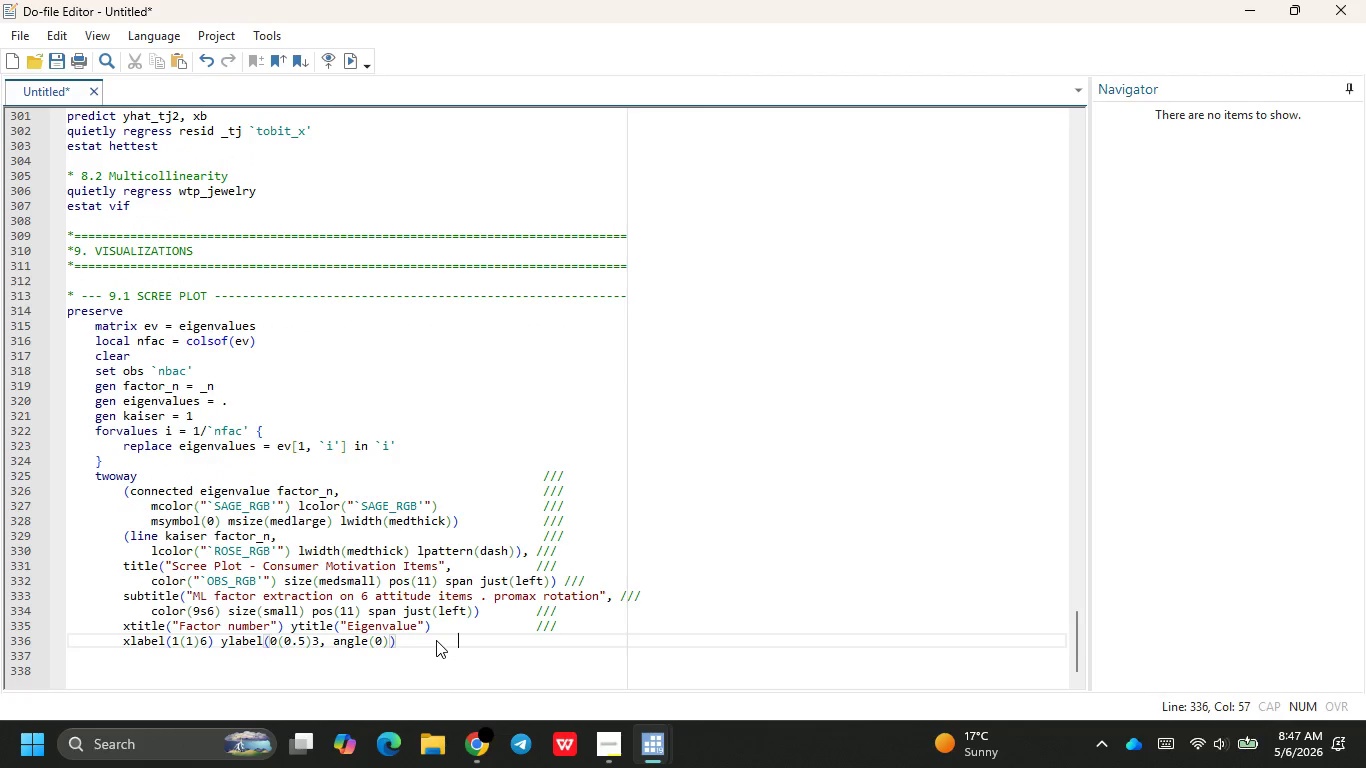 
key(Tab)
 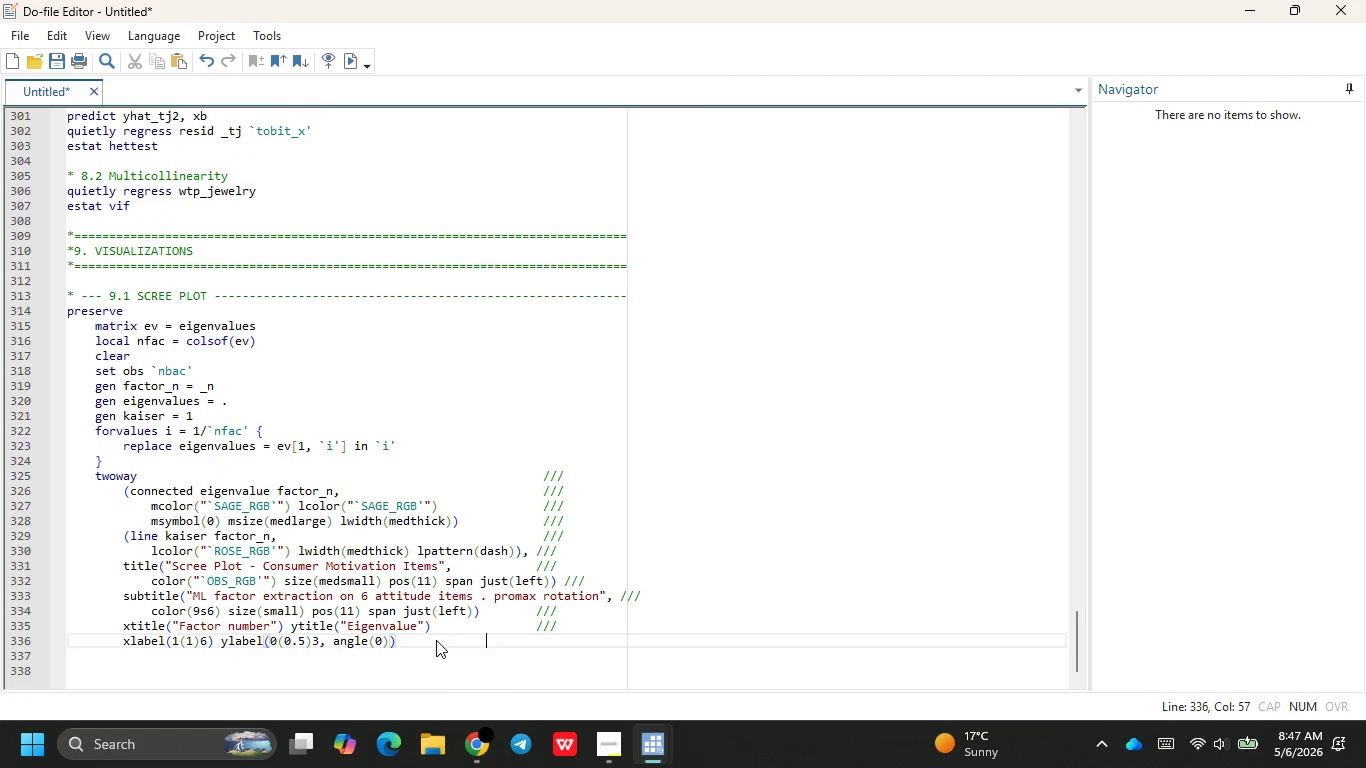 
key(Tab)
 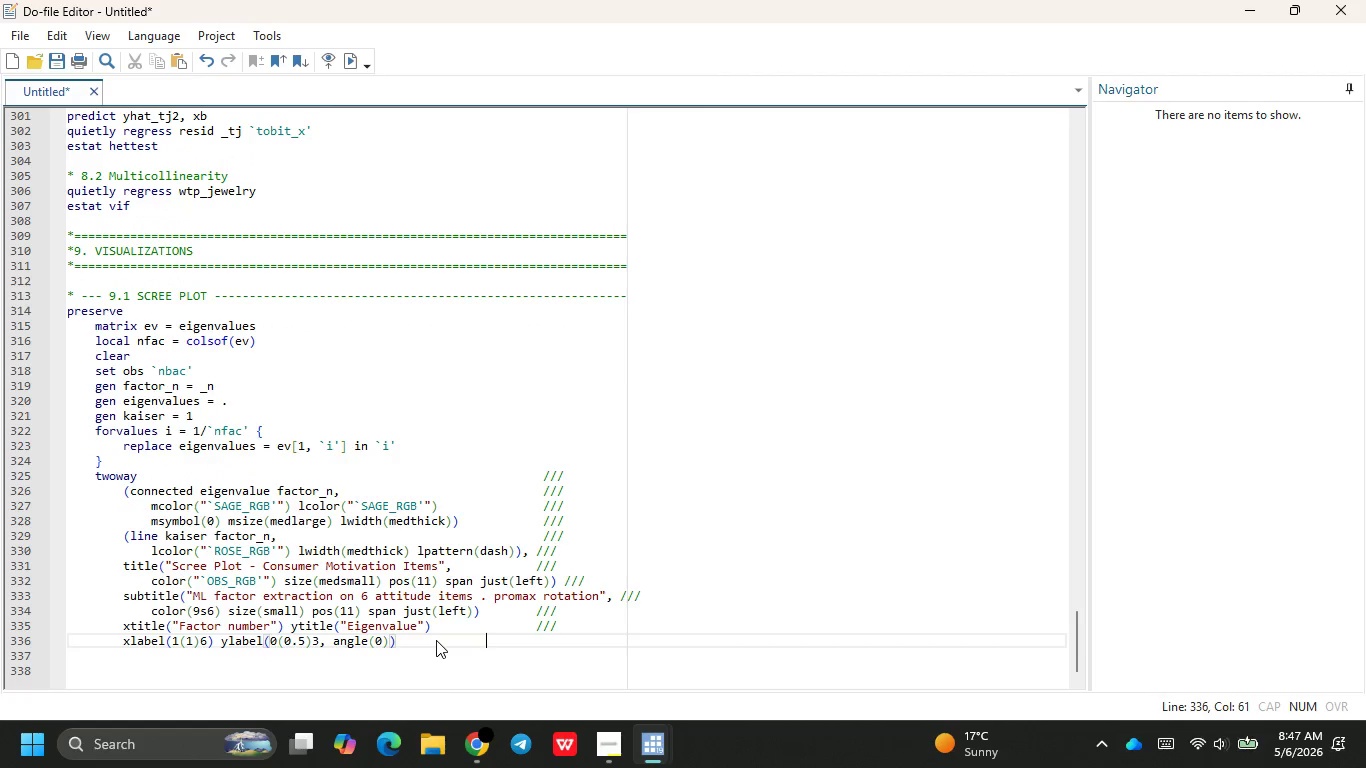 
key(Tab)
 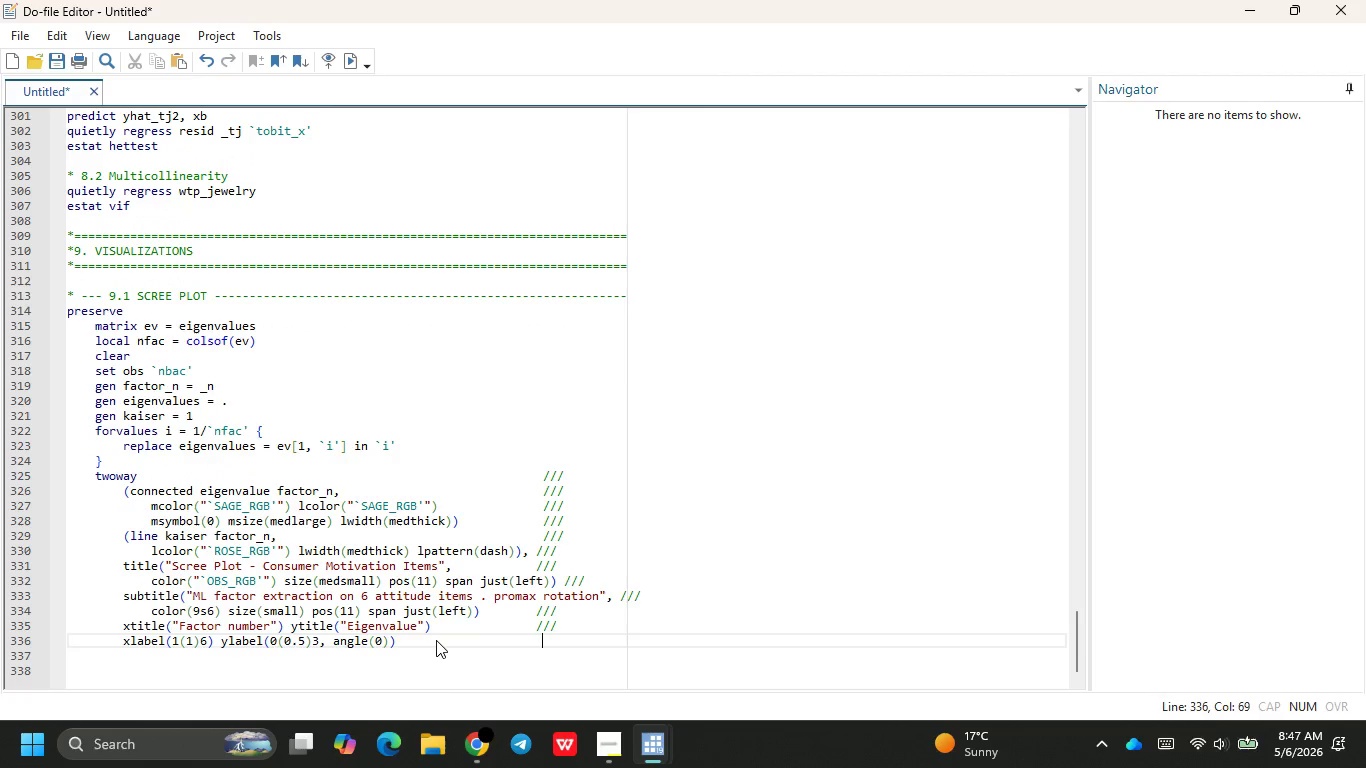 
key(Tab)
 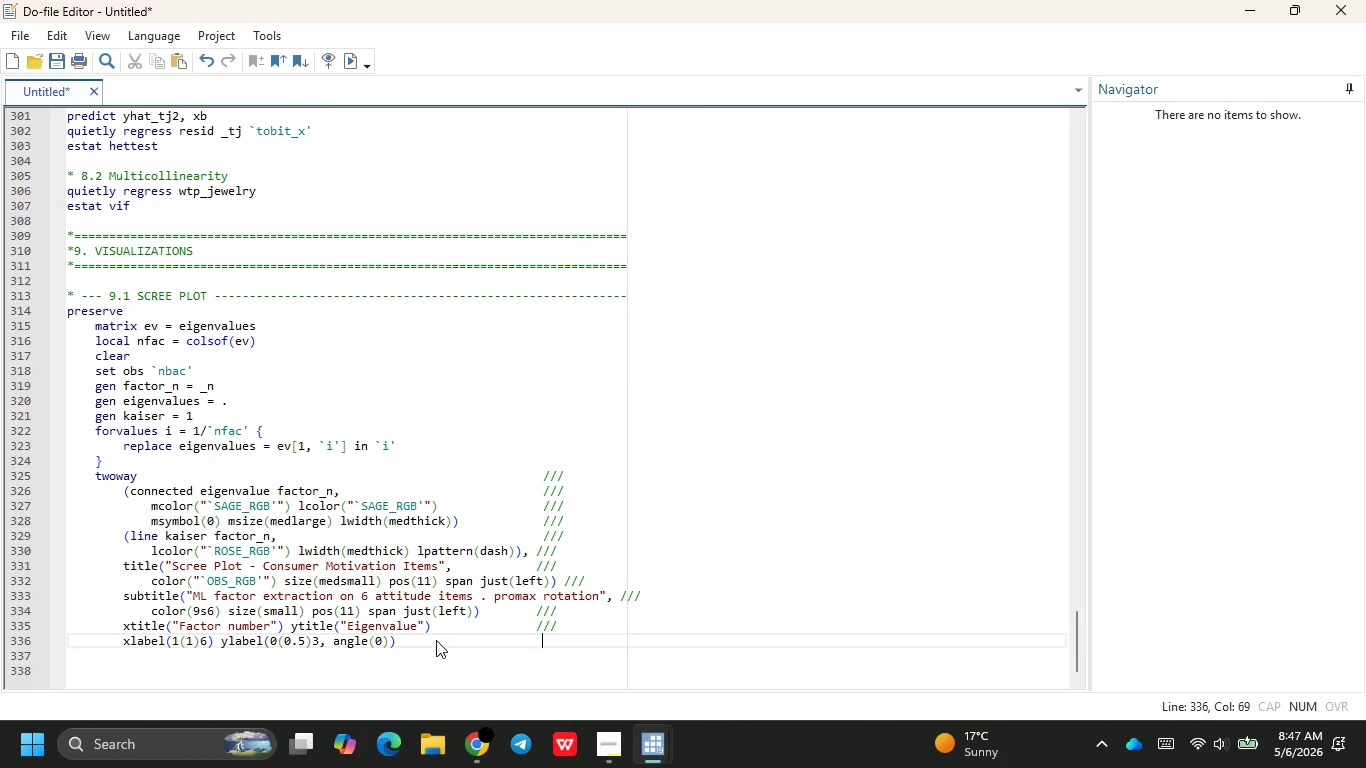 
key(Backspace)
 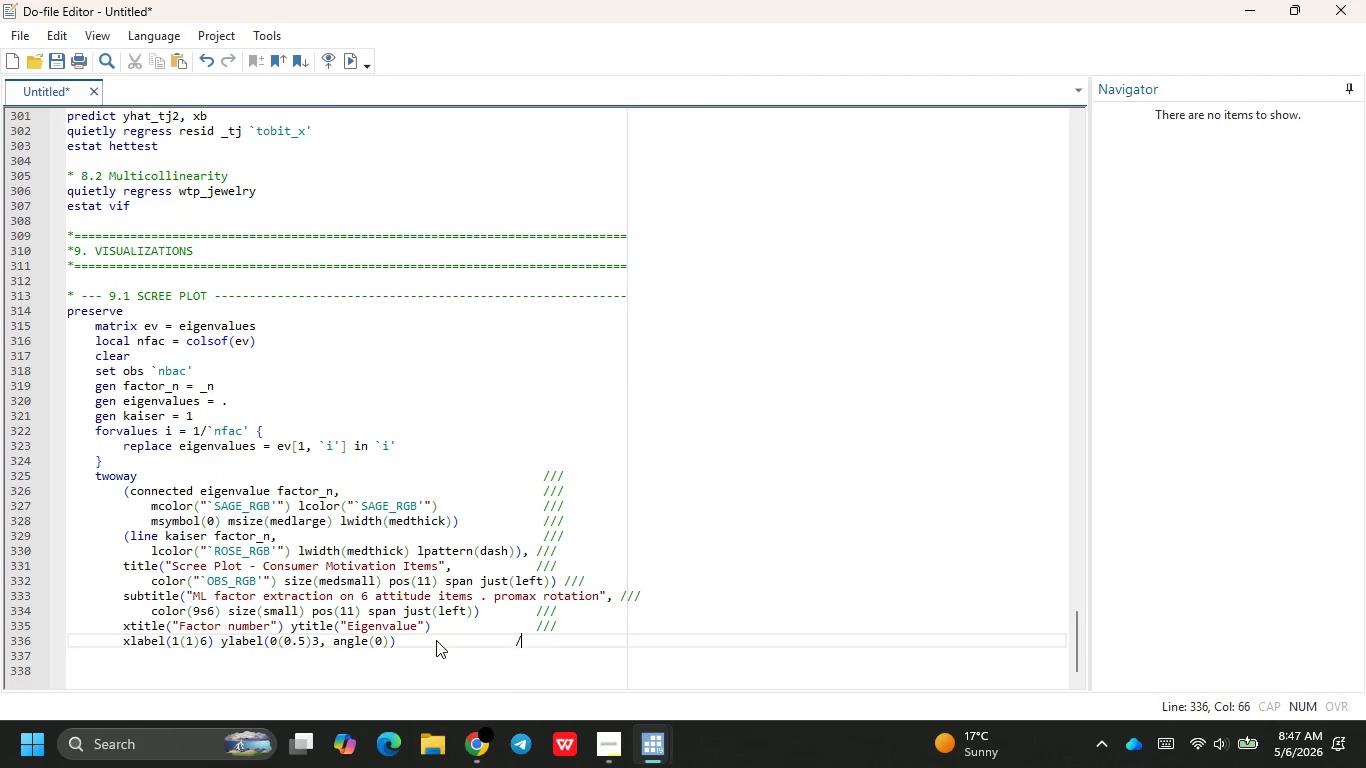 
key(Slash)
 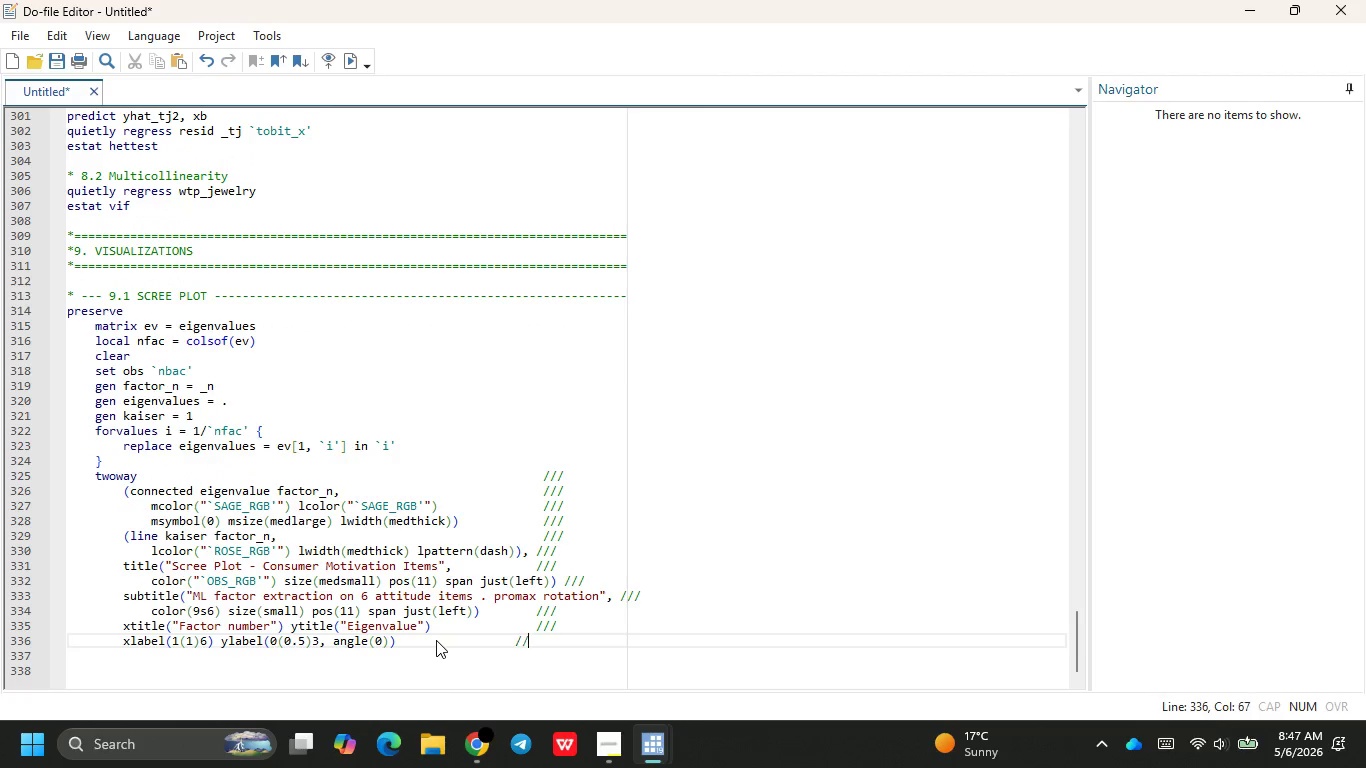 
key(Slash)
 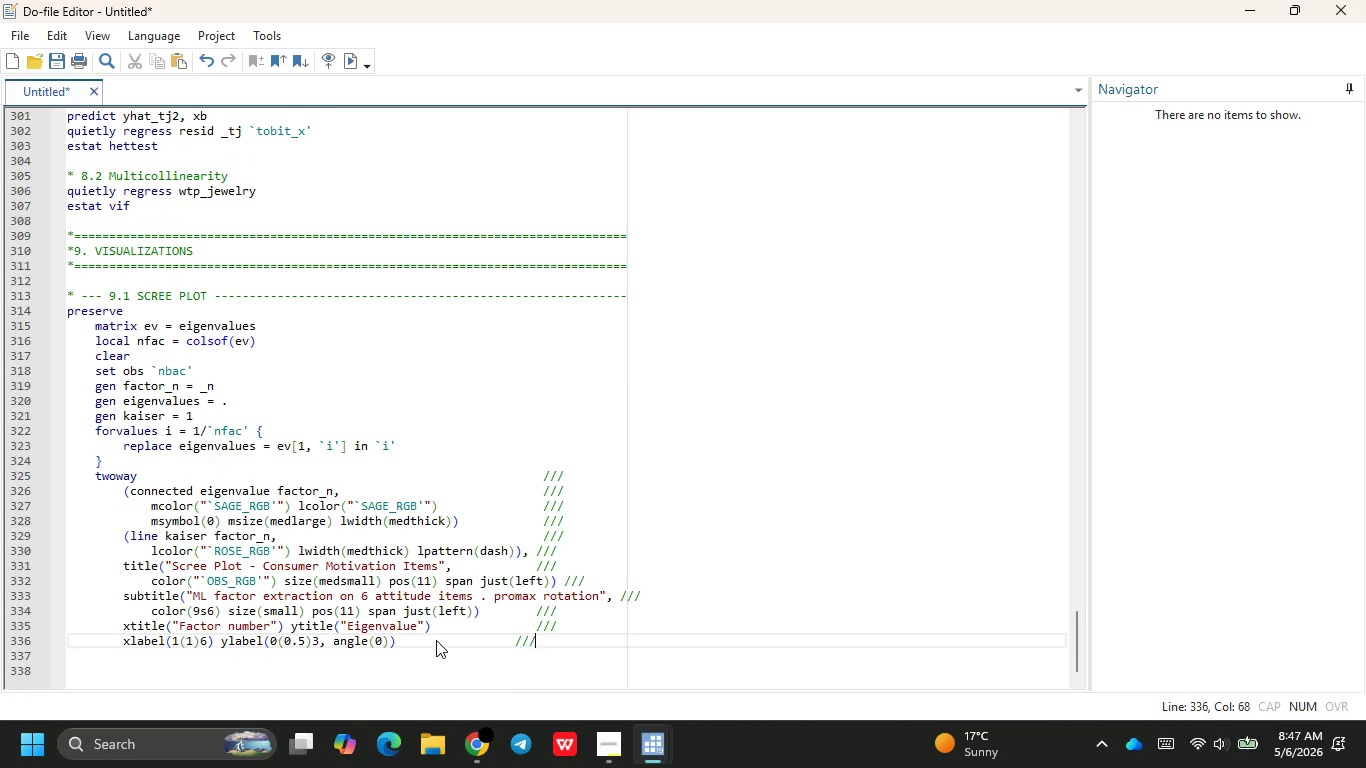 
key(Slash)
 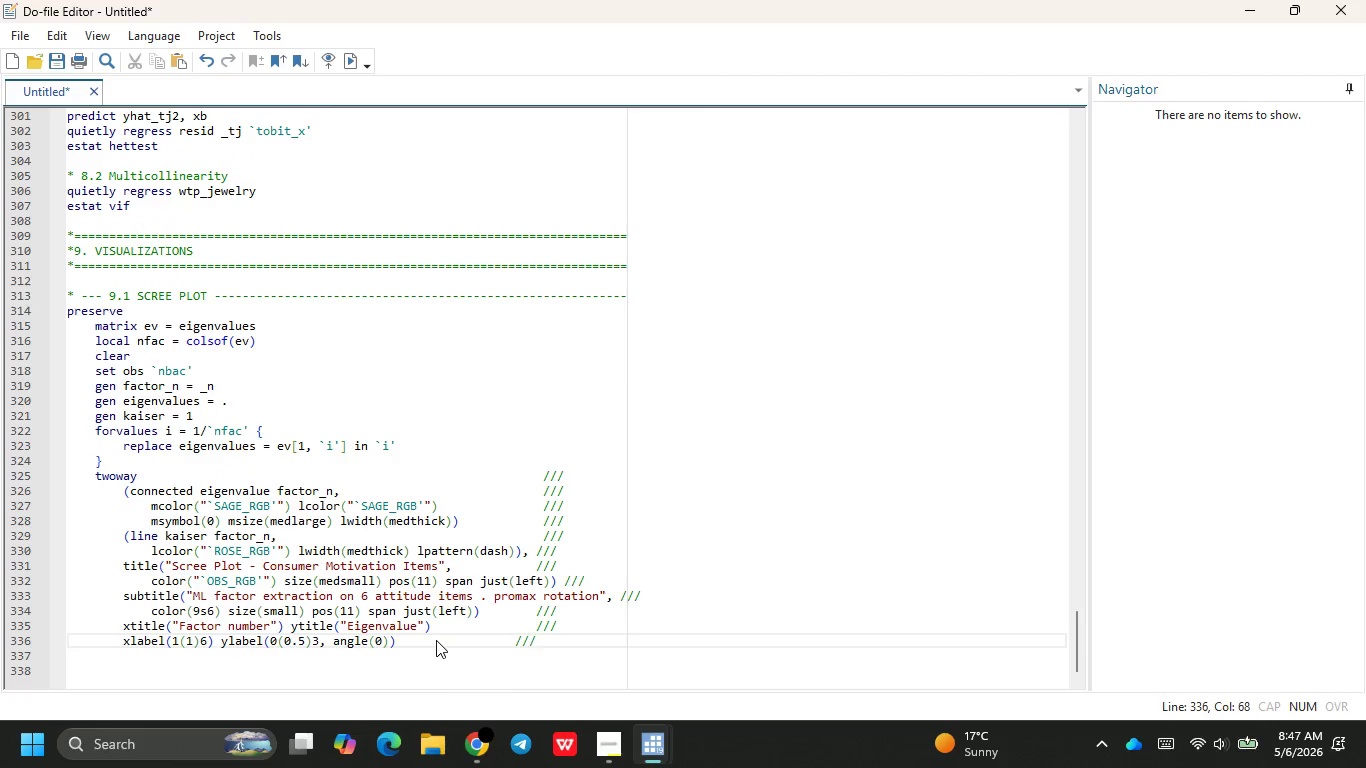 
key(ArrowLeft)
 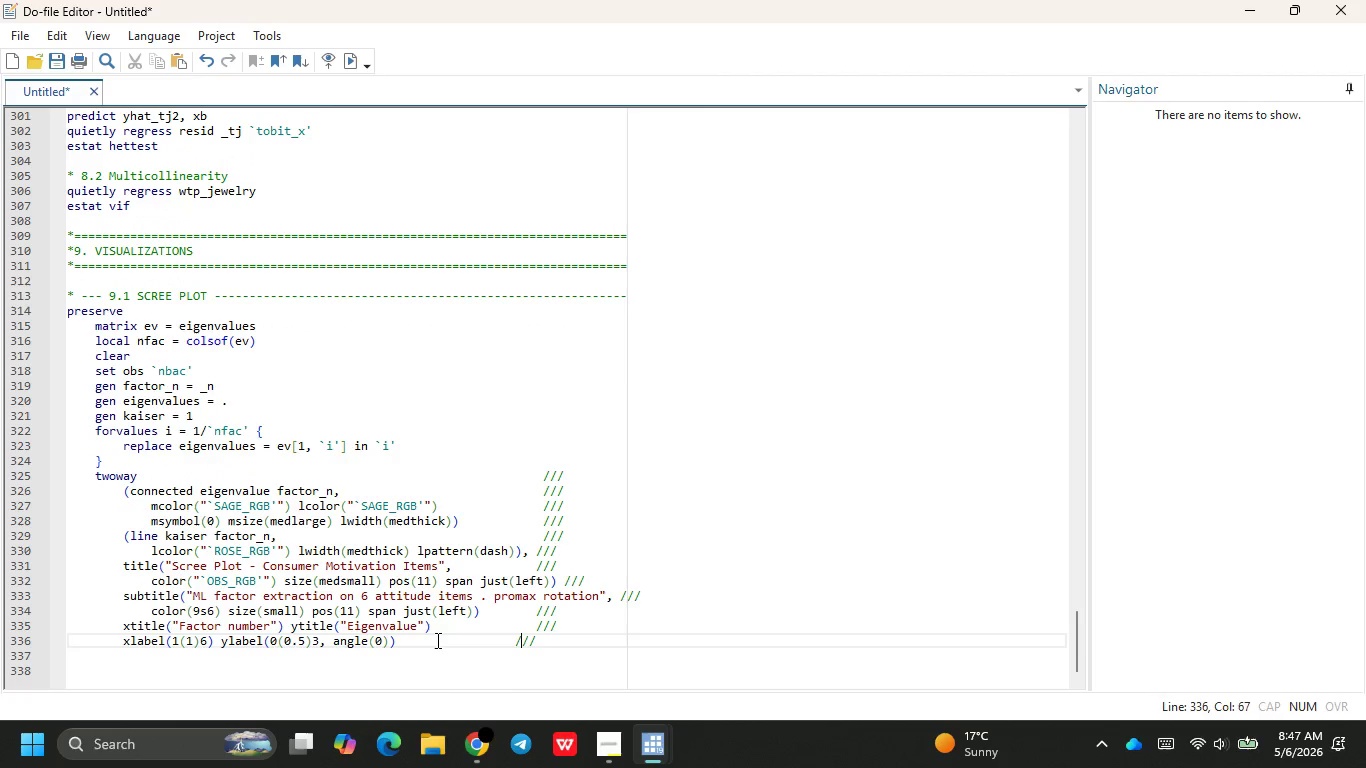 
key(ArrowLeft)
 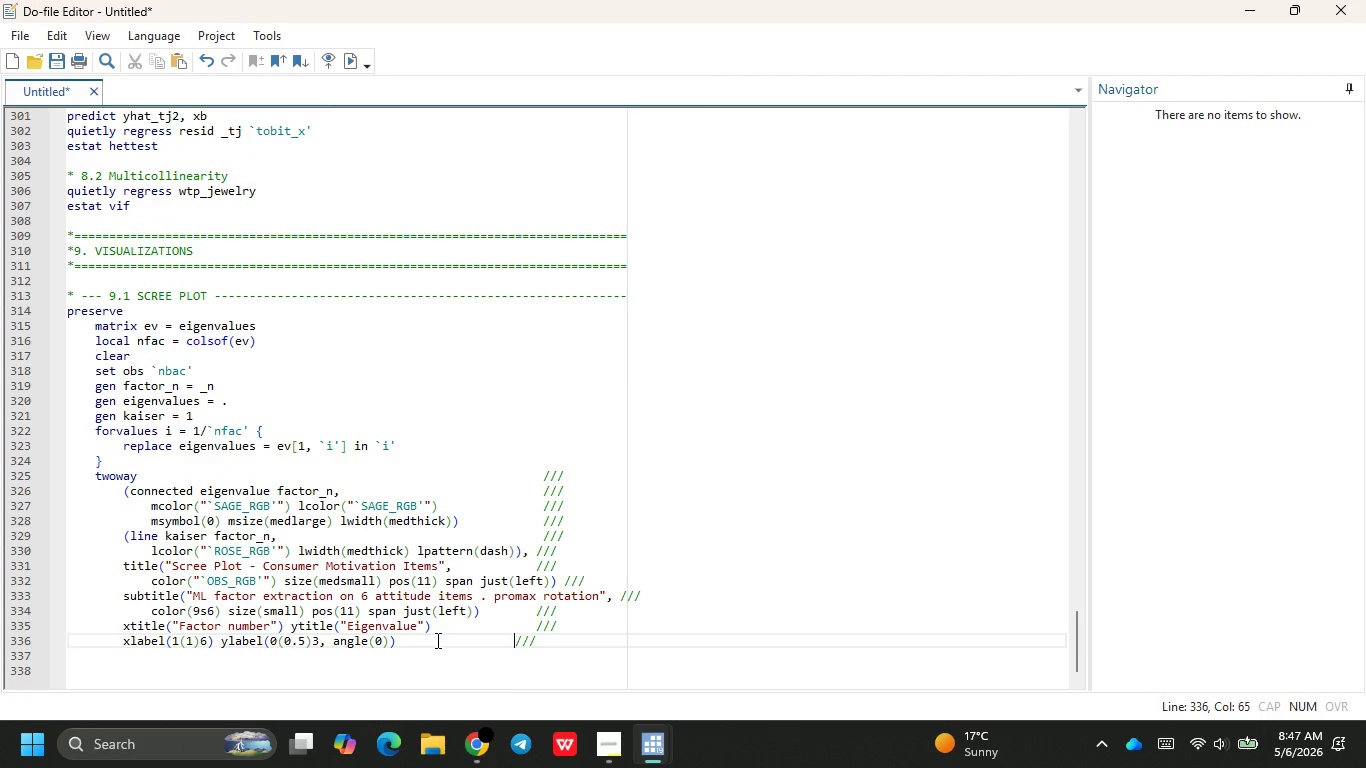 
key(ArrowLeft)
 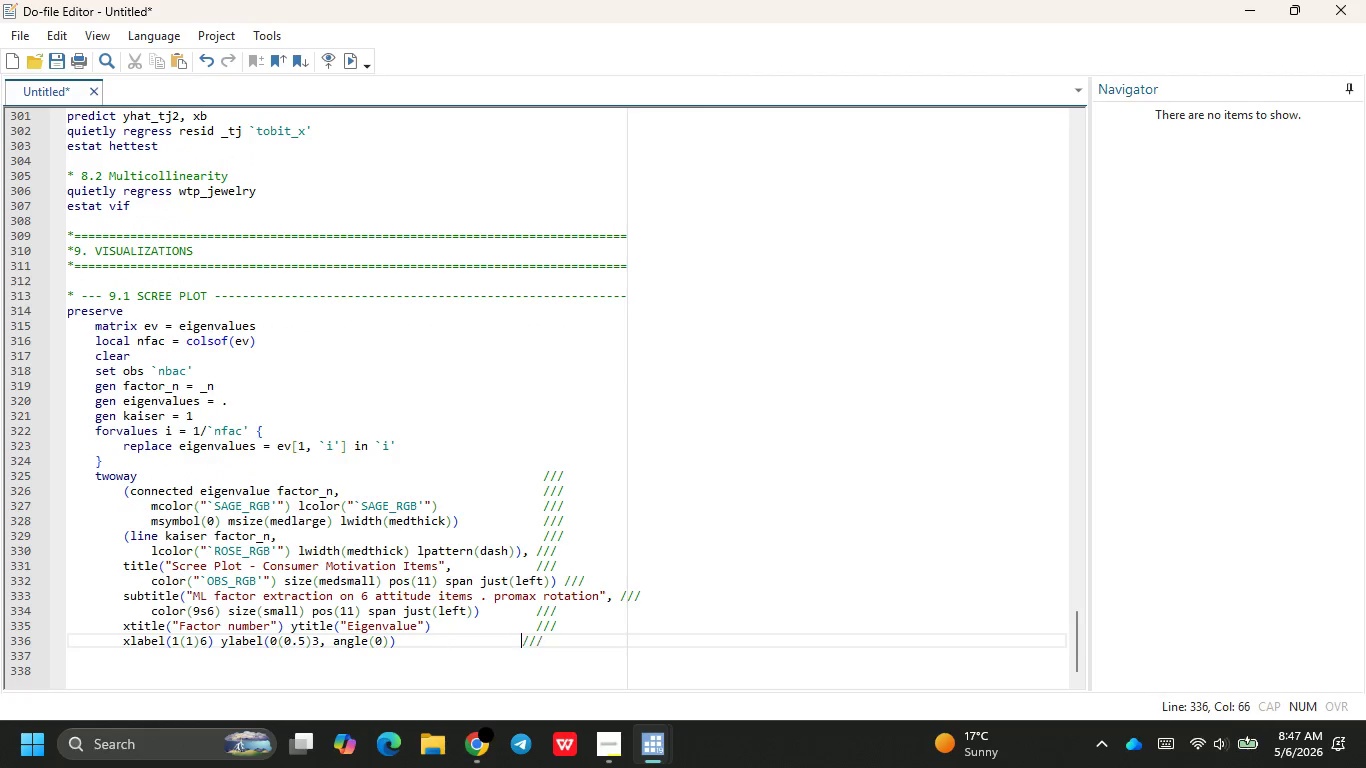 
key(Space)
 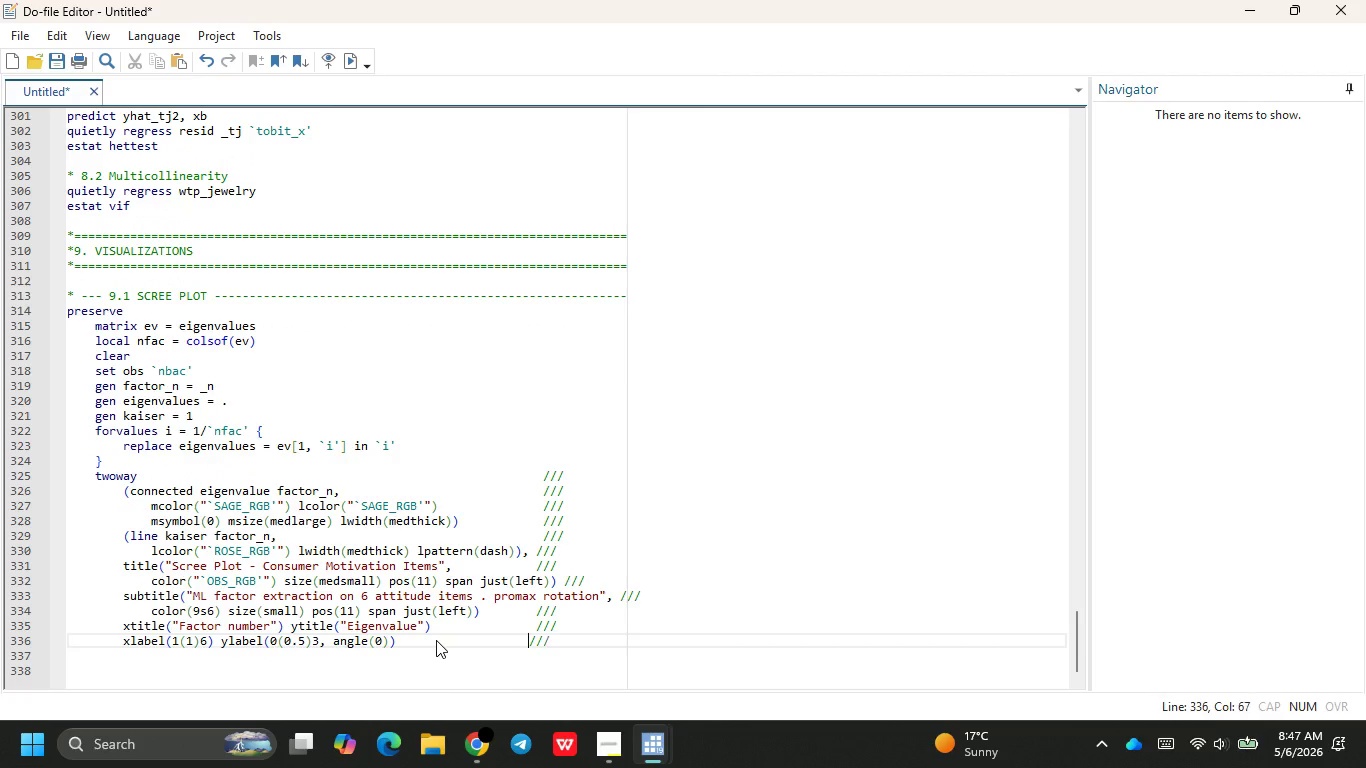 
key(Space)
 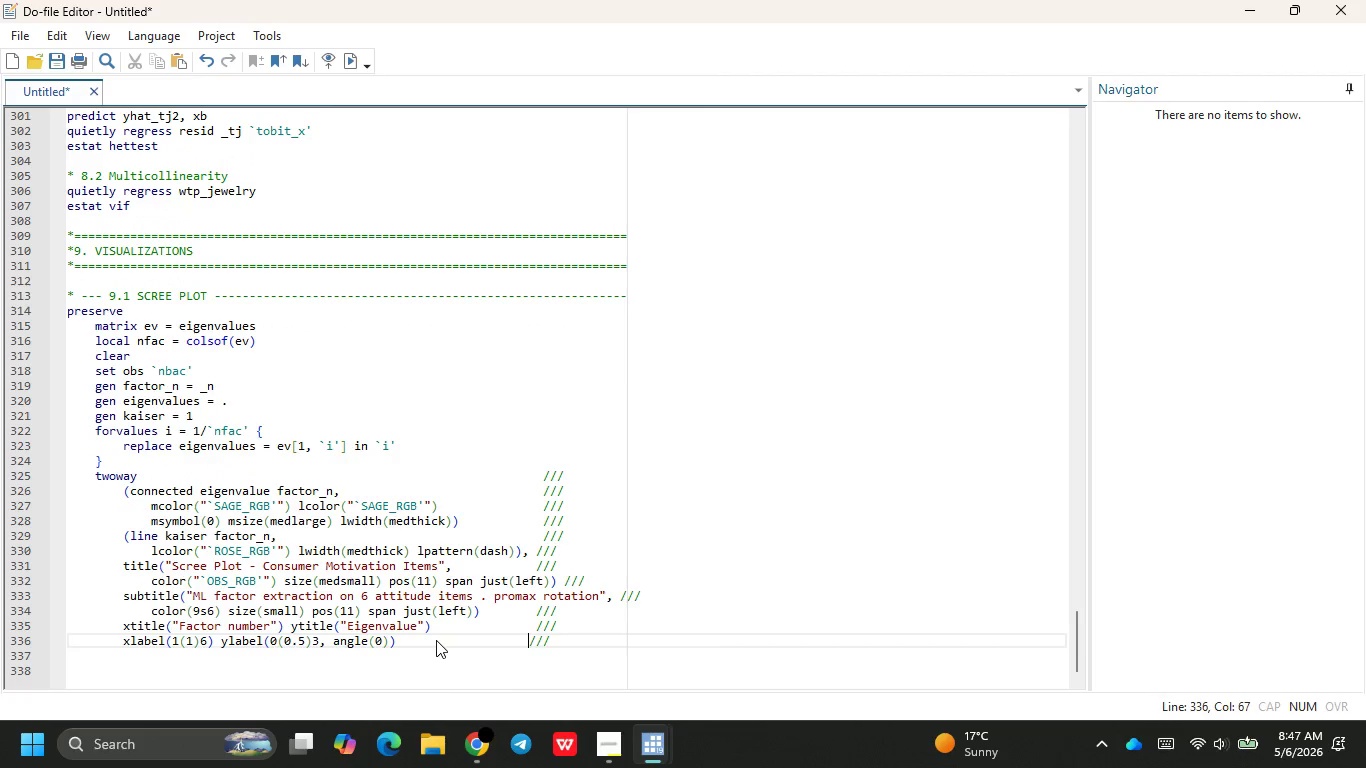 
key(Space)
 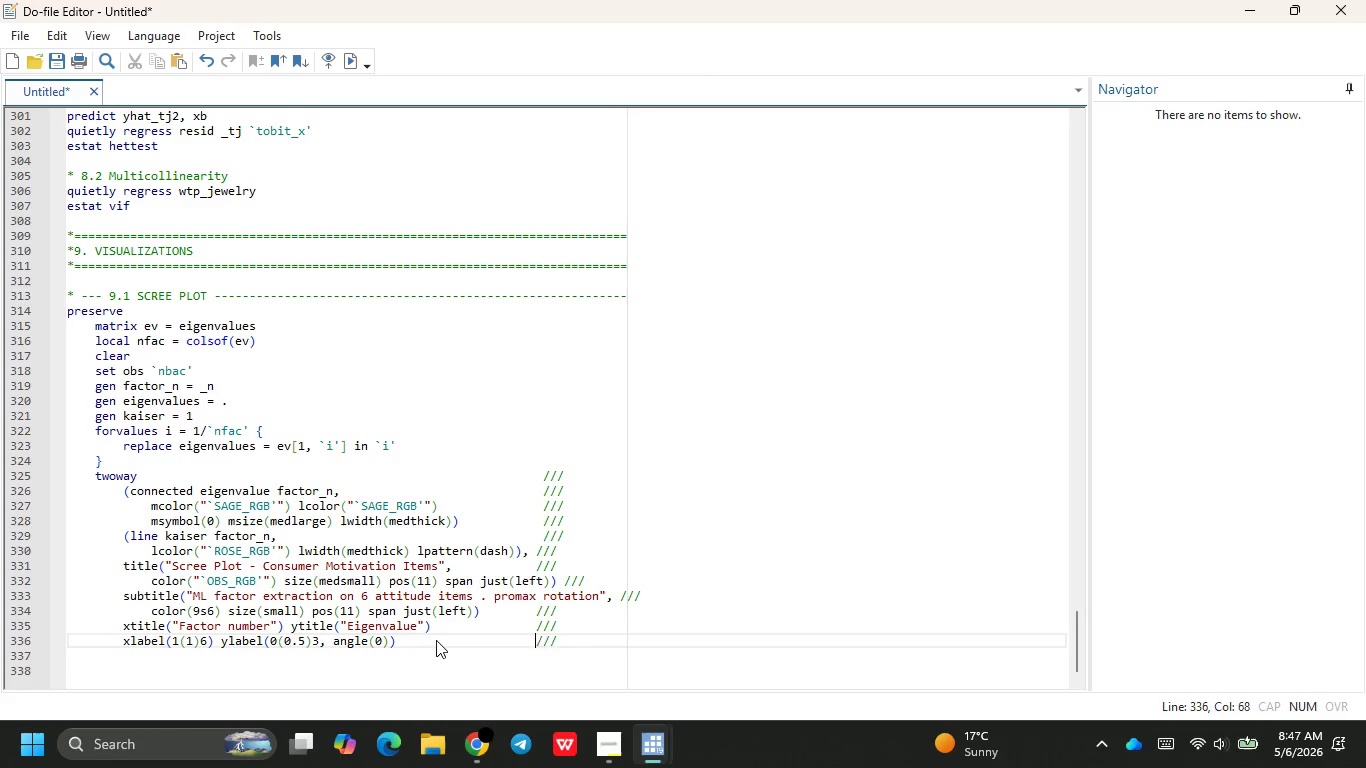 
key(Enter)
 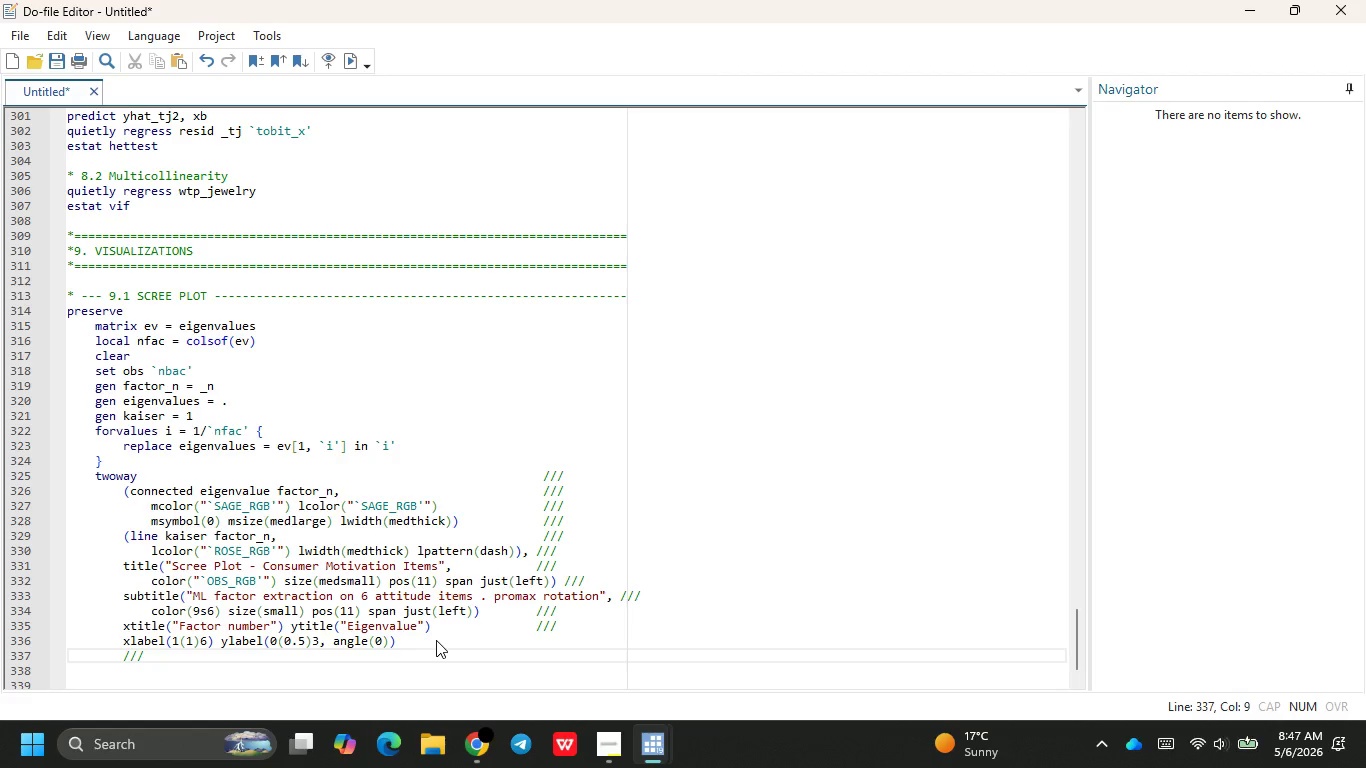 
key(Control+ControlLeft)
 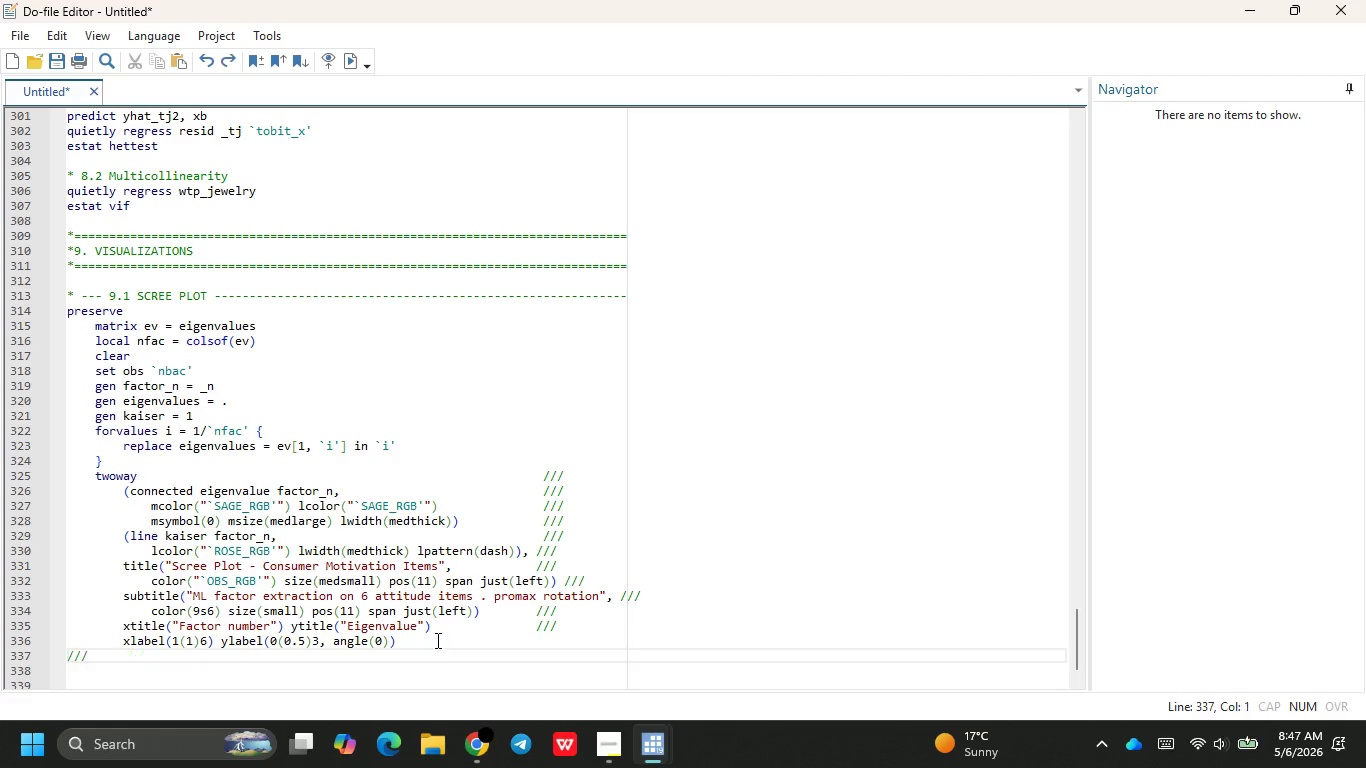 
key(Control+Z)
 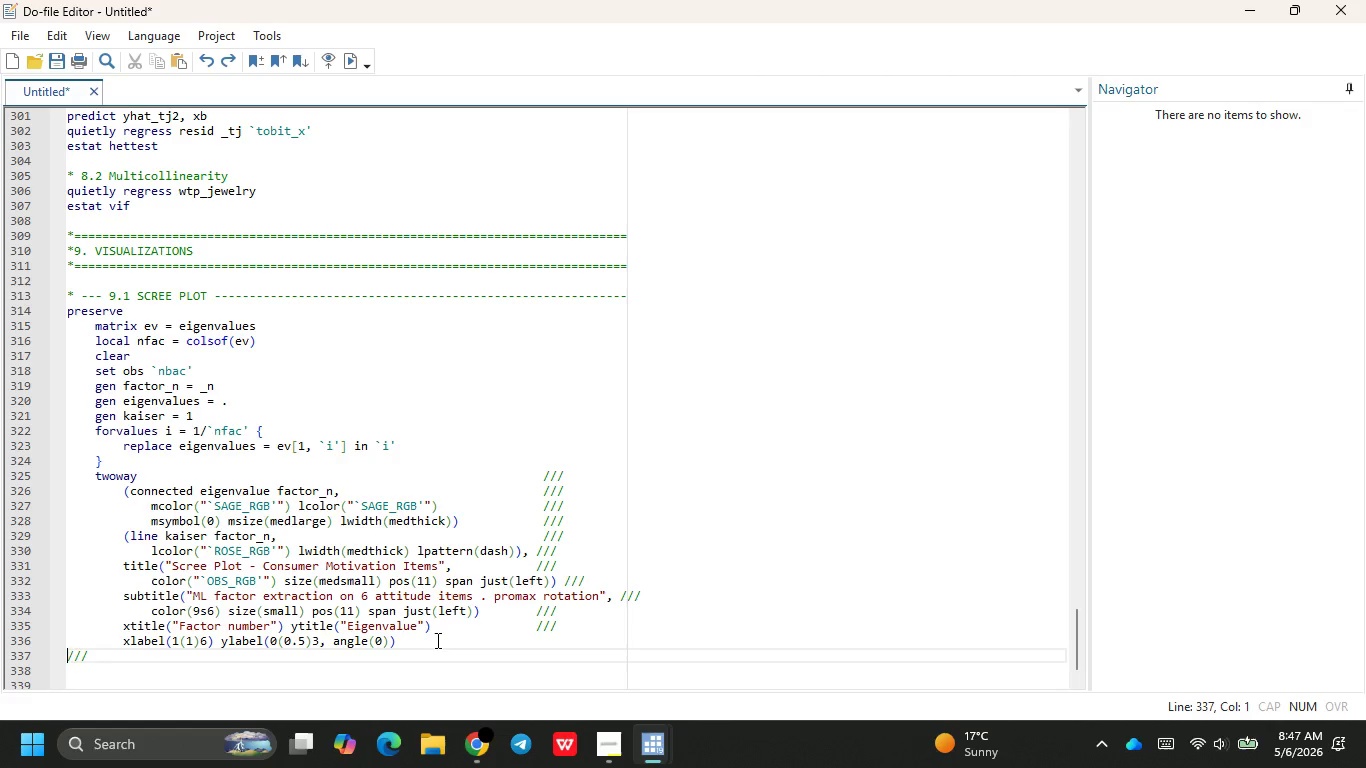 
key(ArrowRight)
 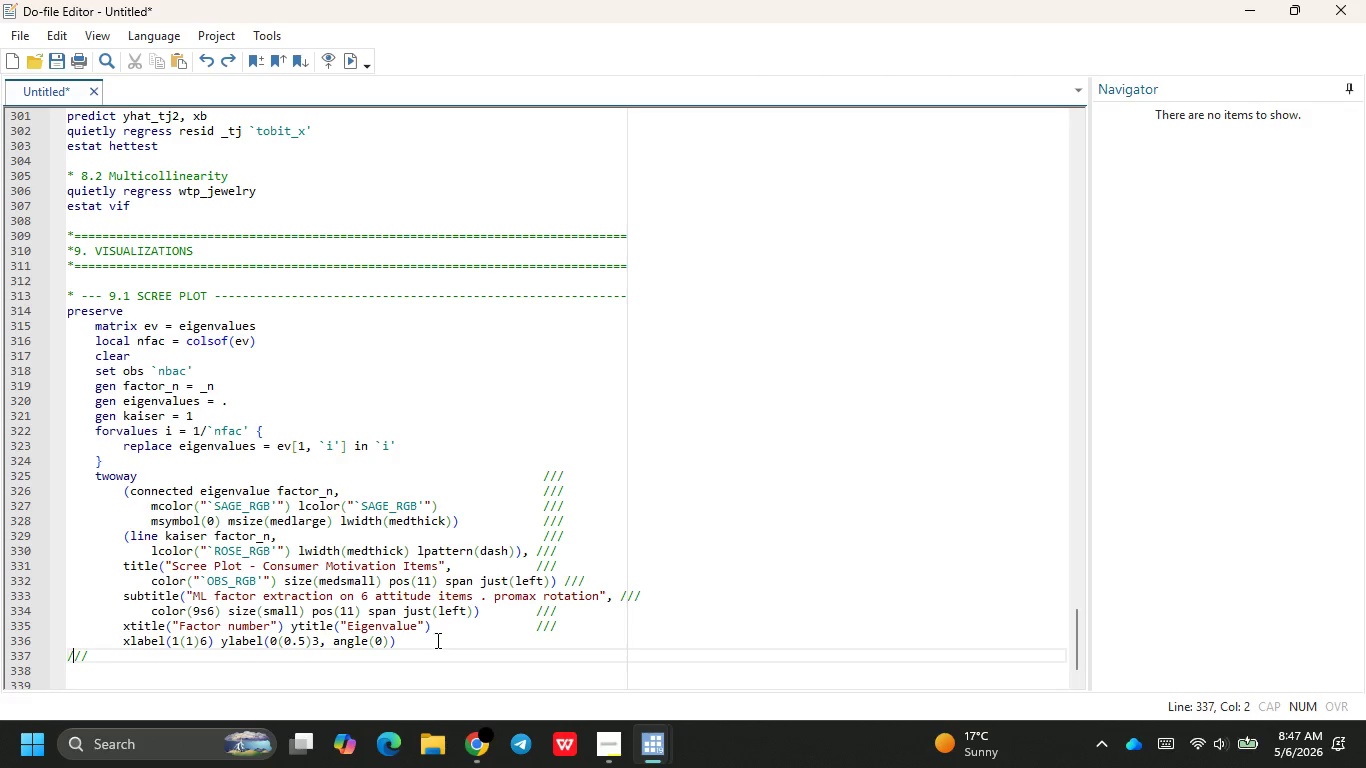 
key(Control+Z)
 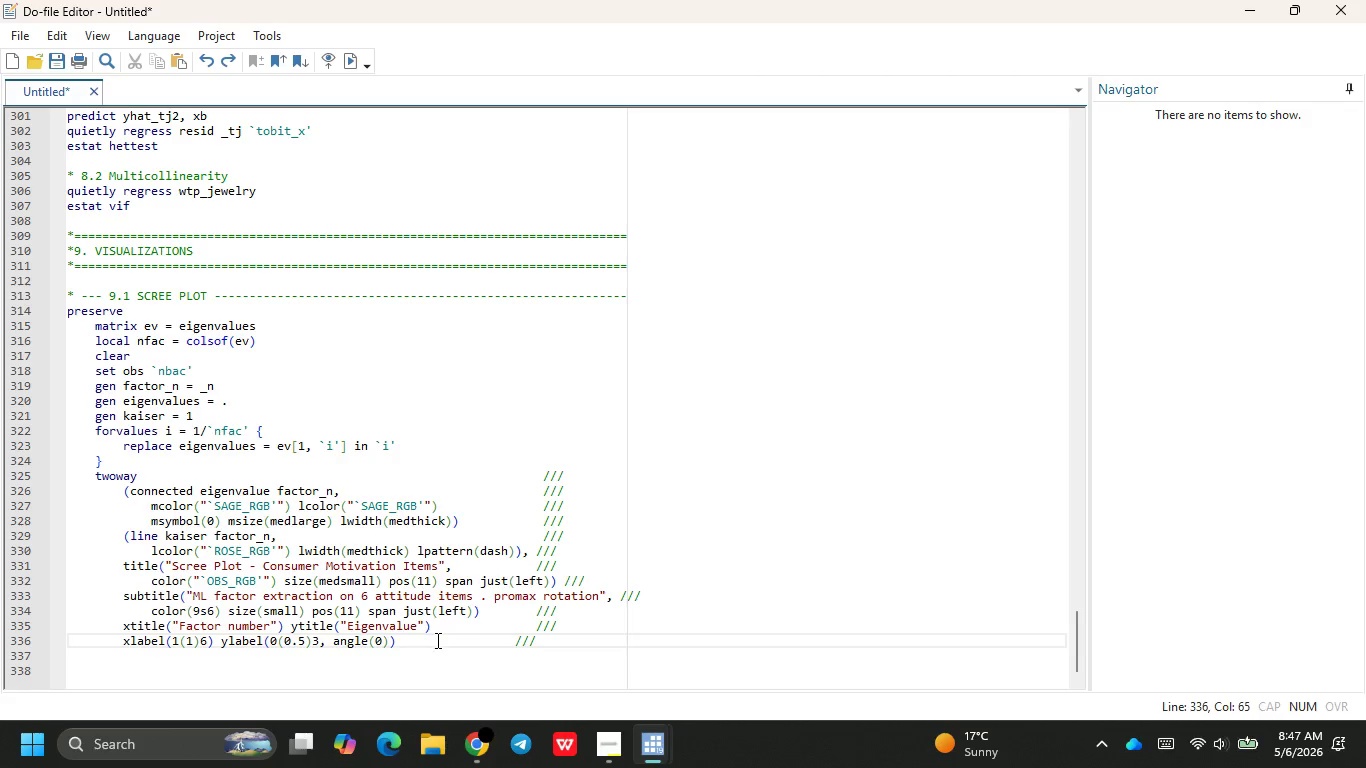 
key(ArrowRight)
 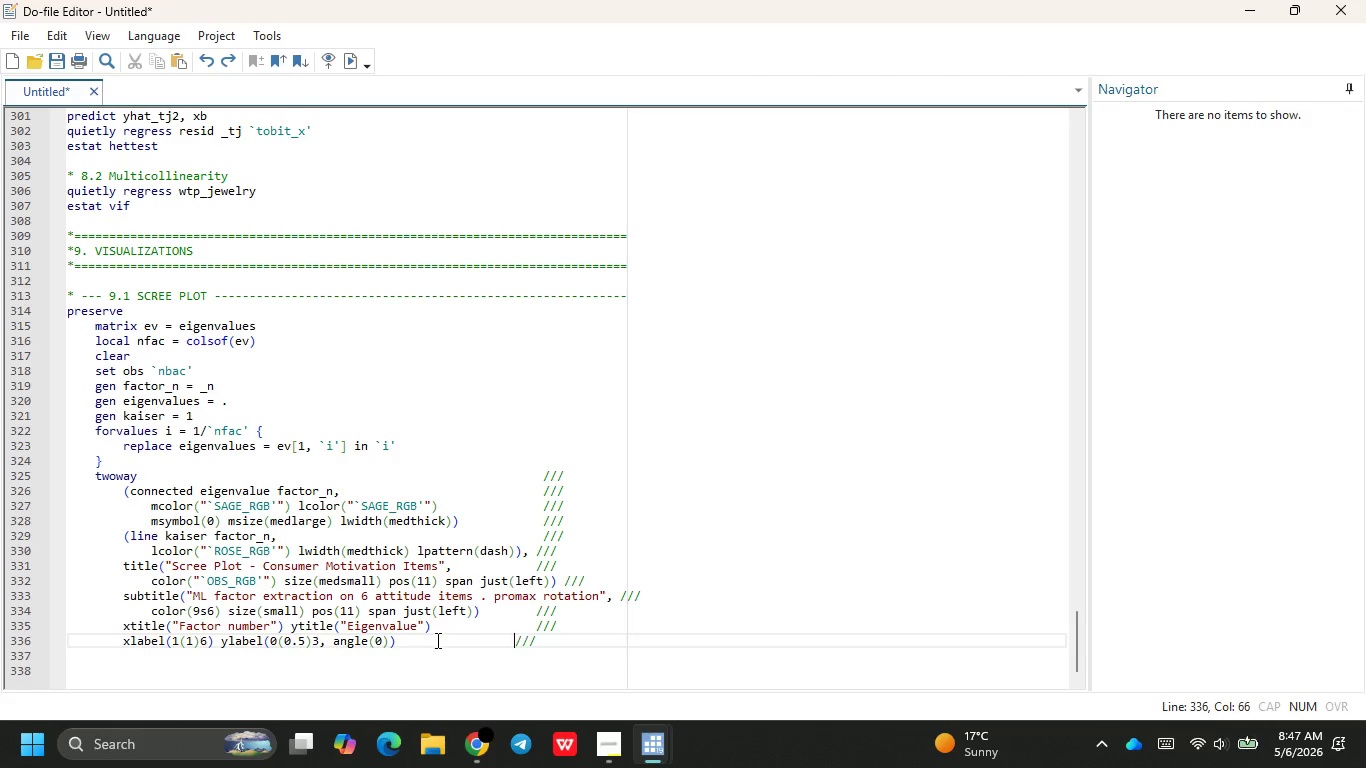 
key(ArrowLeft)
 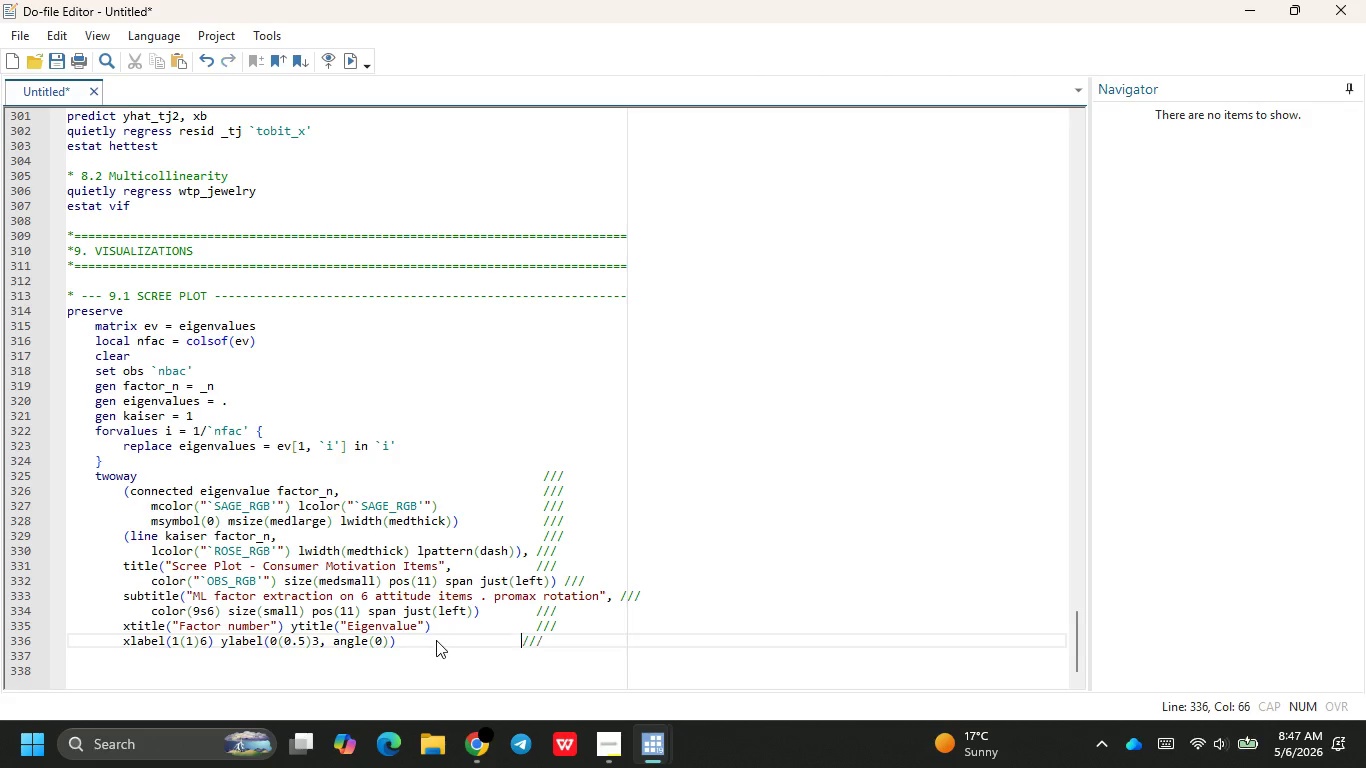 
key(Space)
 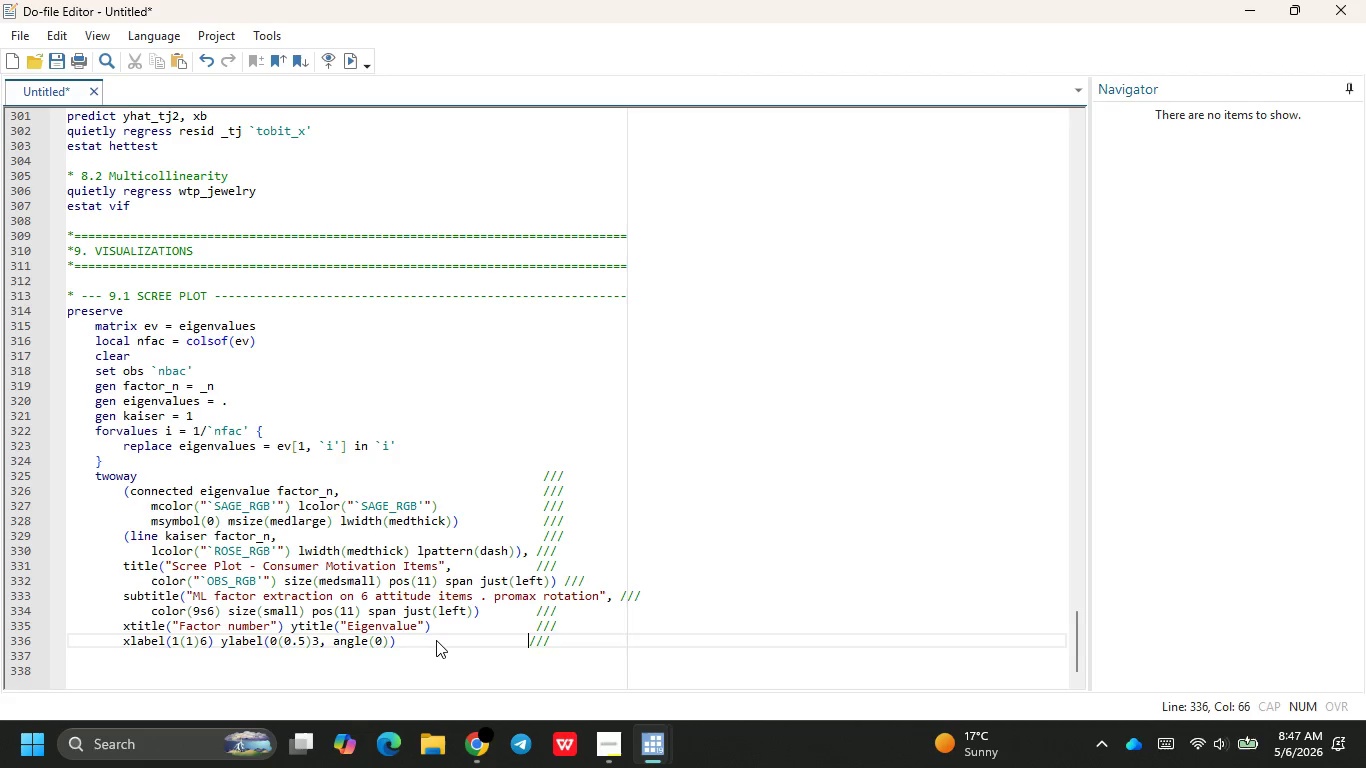 
key(Space)
 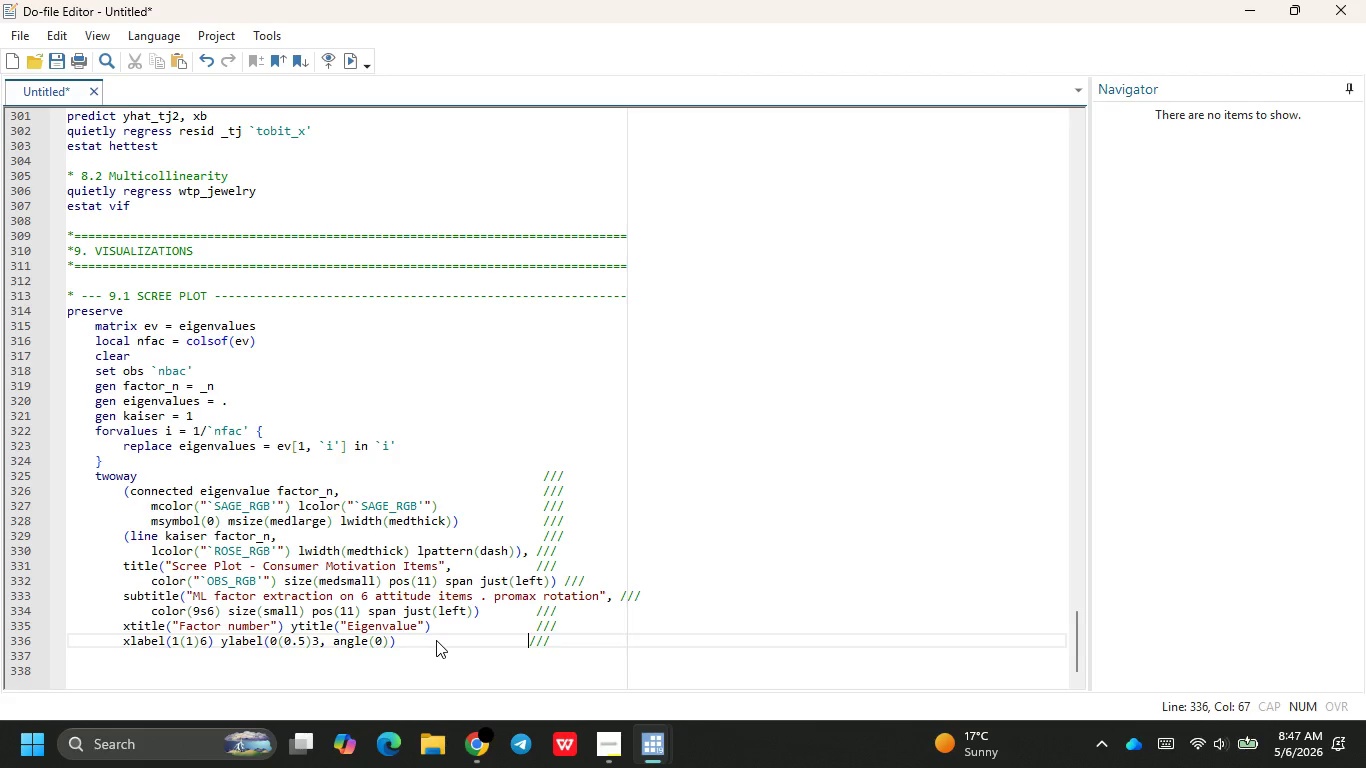 
key(ArrowRight)
 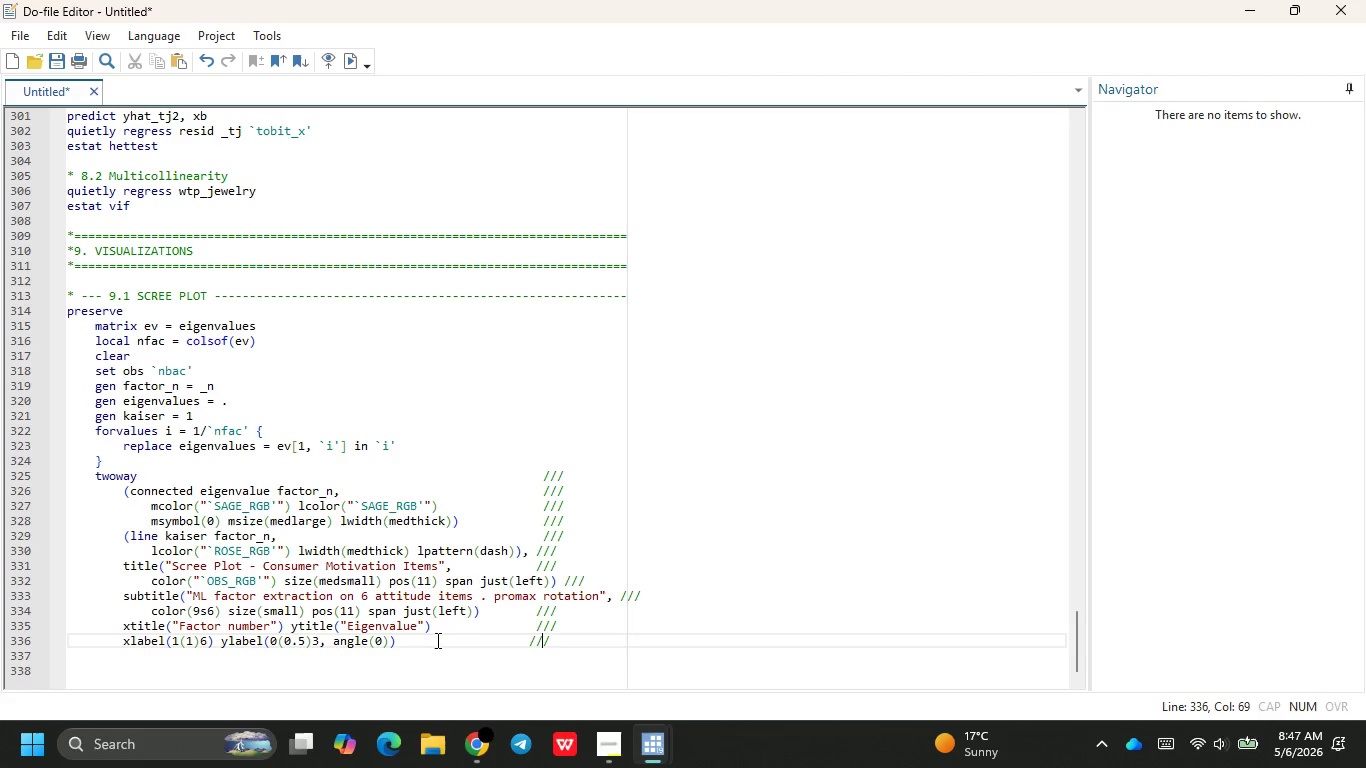 
key(ArrowRight)
 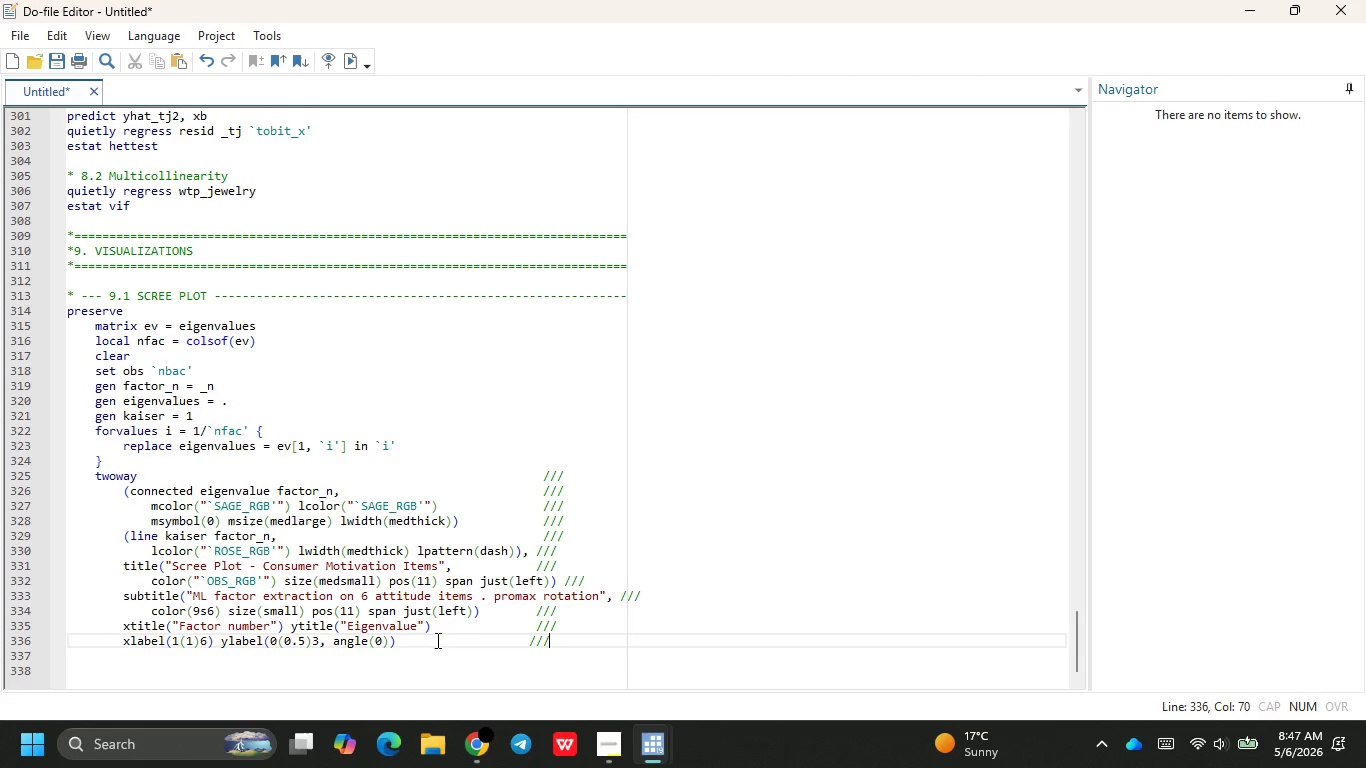 
key(ArrowRight)
 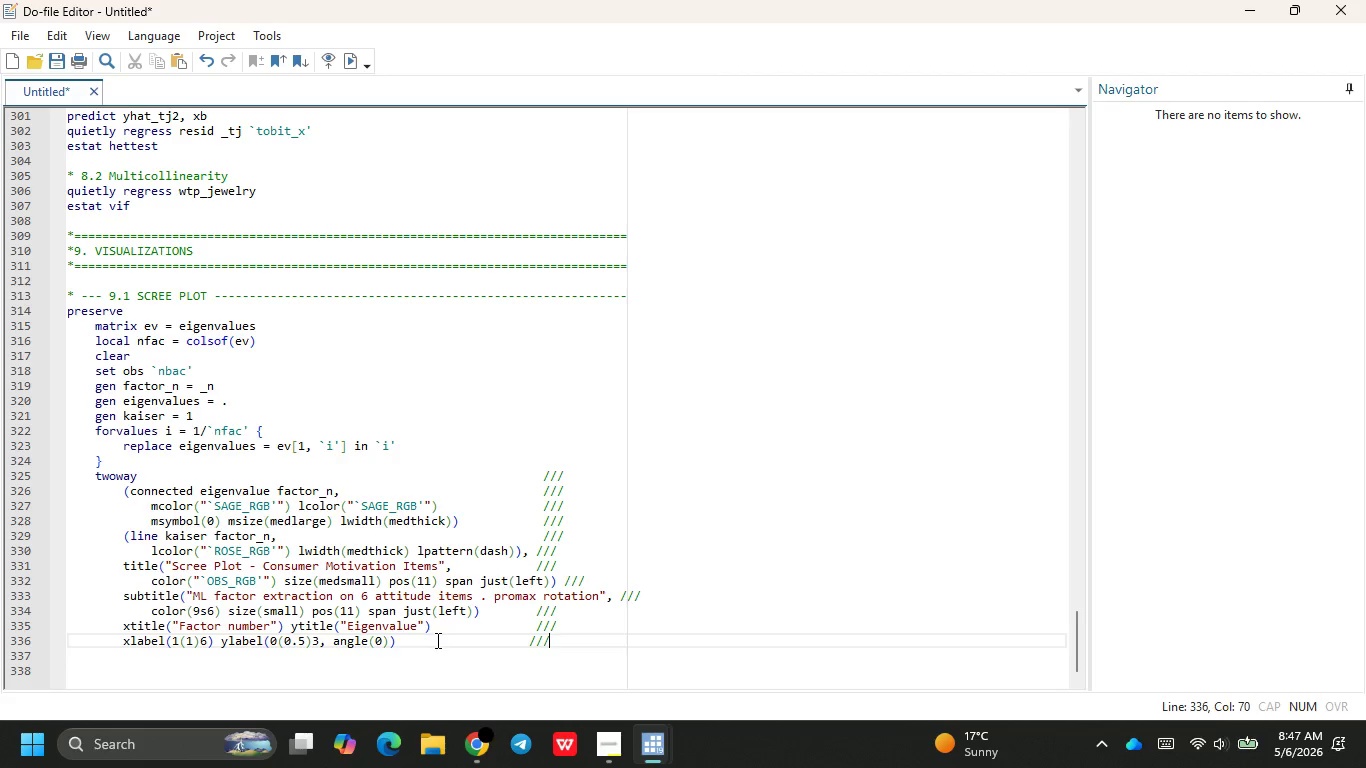 
key(Enter)
 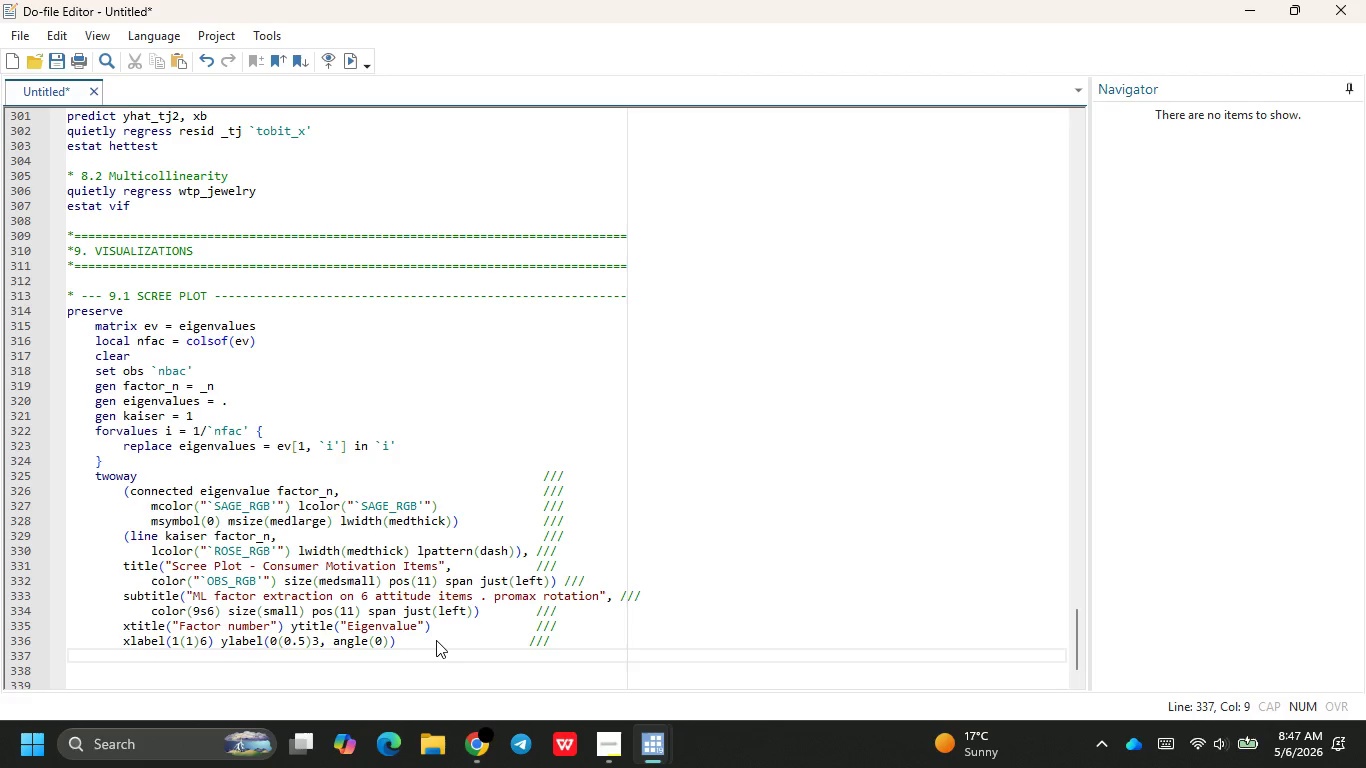 
type(len)
key(Backspace)
type(f)
key(Backspace)
type(g)
 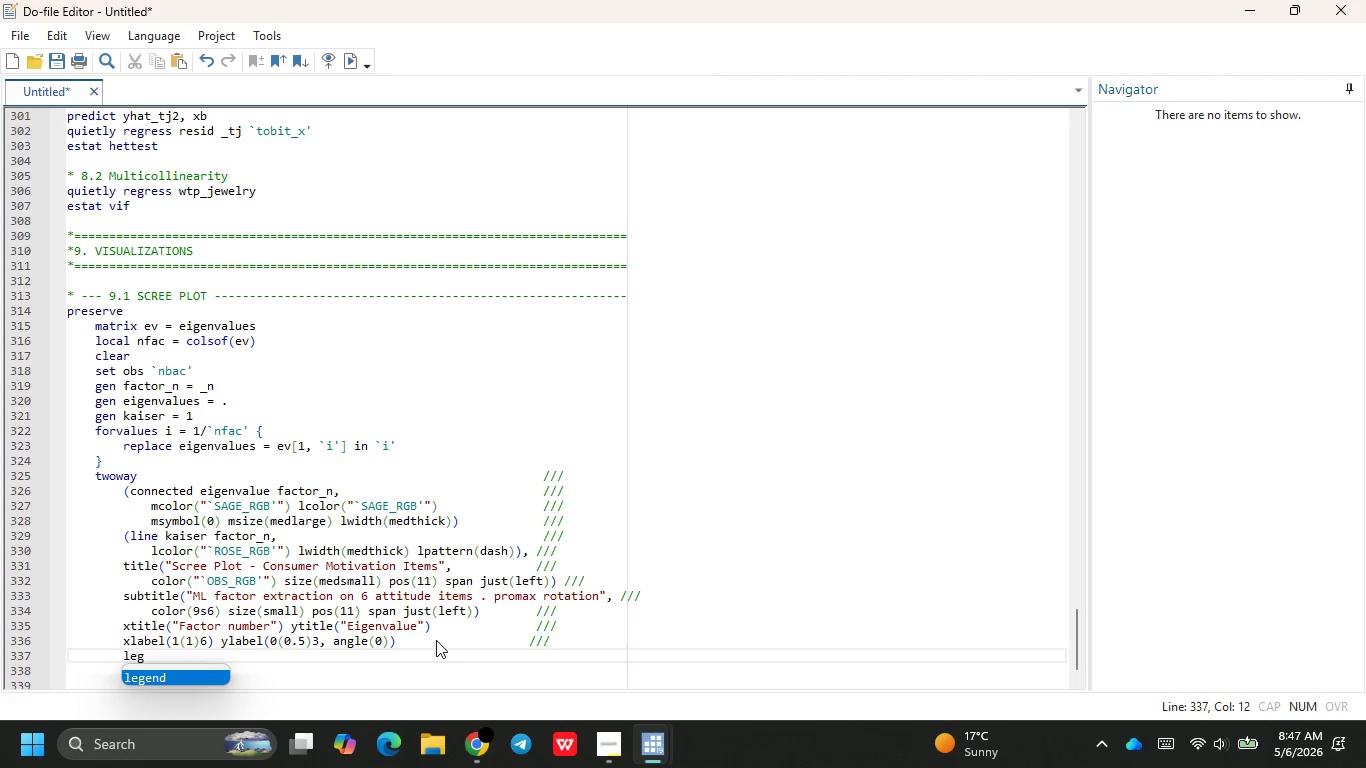 
key(Enter)
 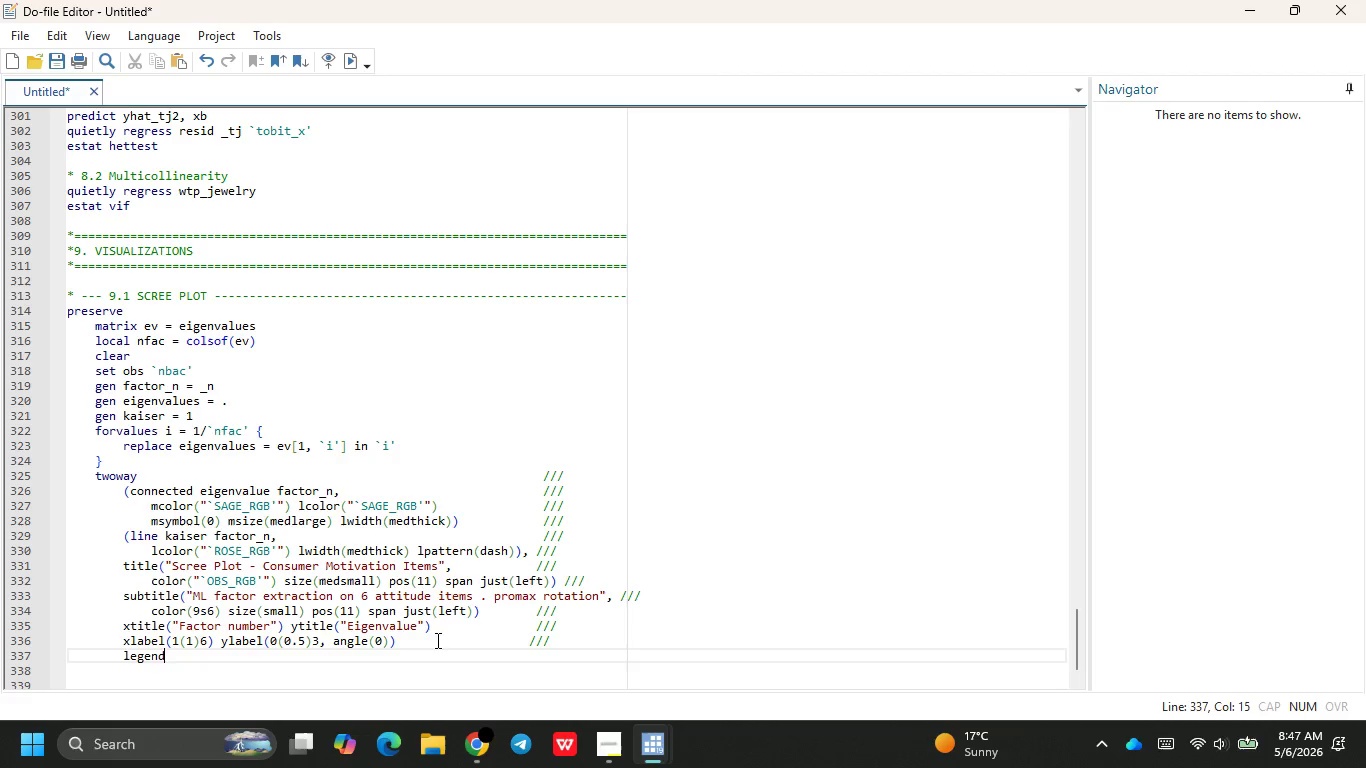 
type( )
key(Backspace)
type((order(1,)
 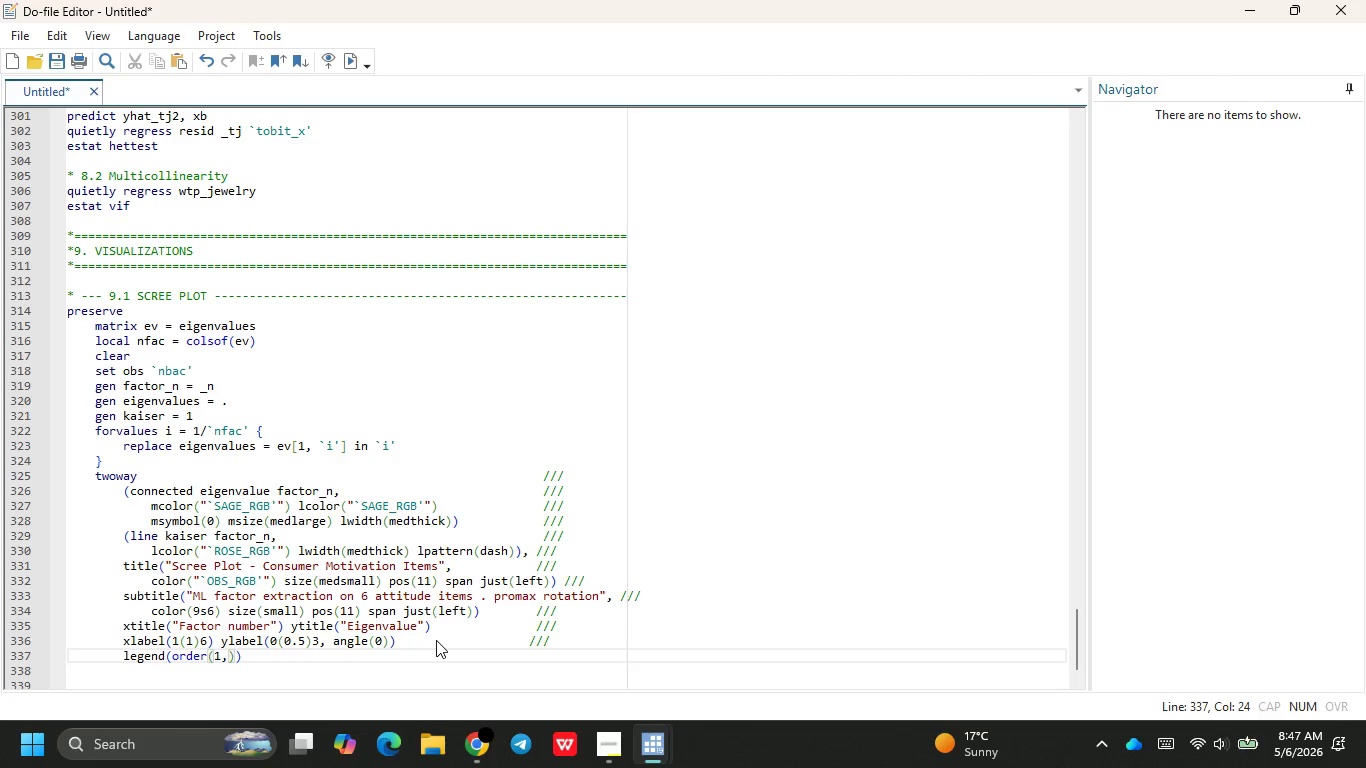 
wait(11.72)
 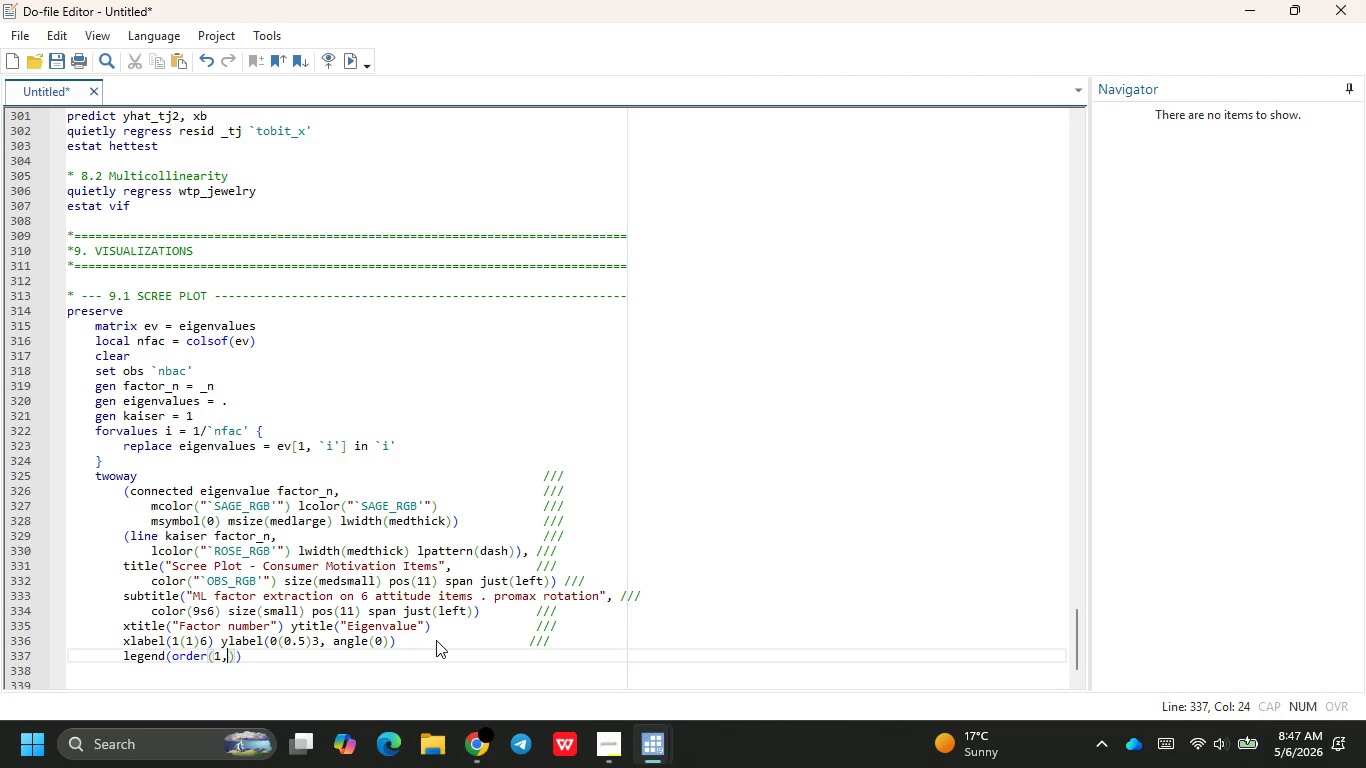 
key(Backspace)
type( "Eig)
 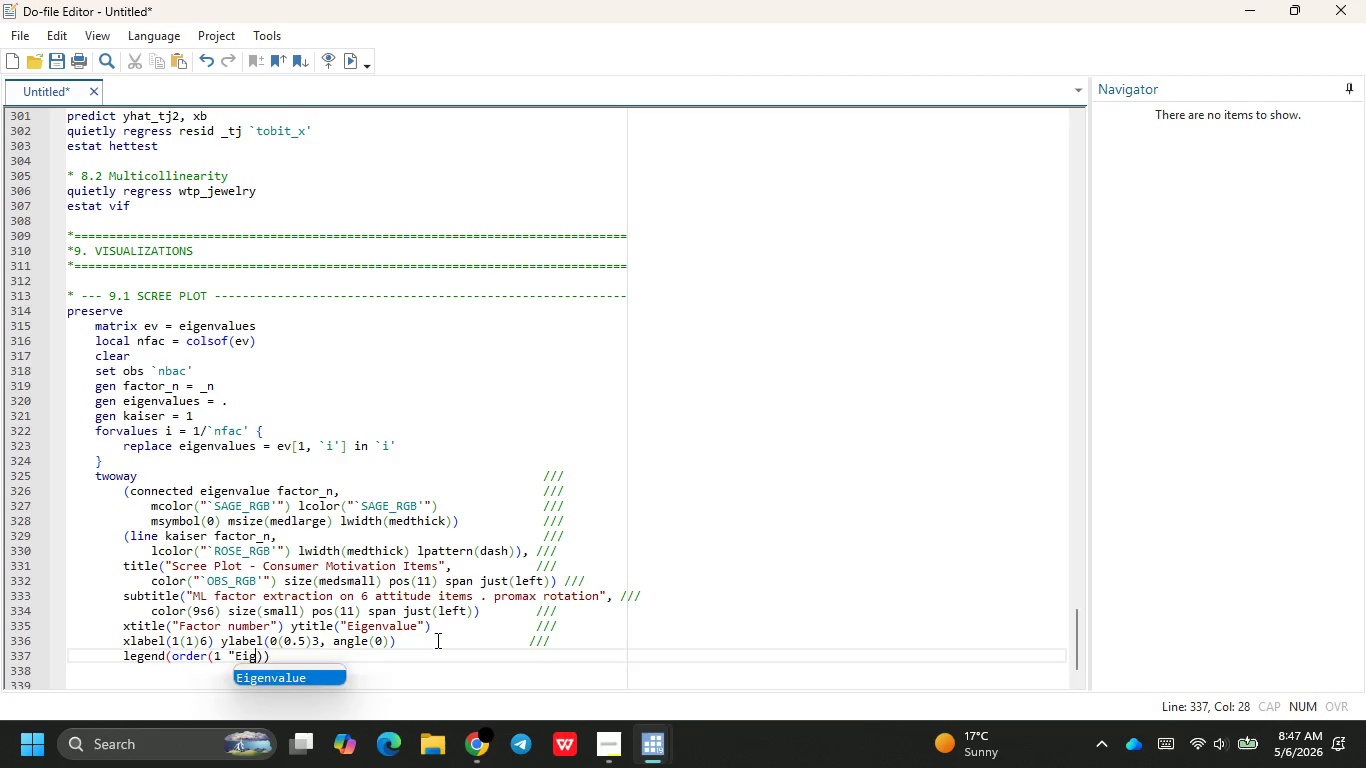 
key(Enter)
 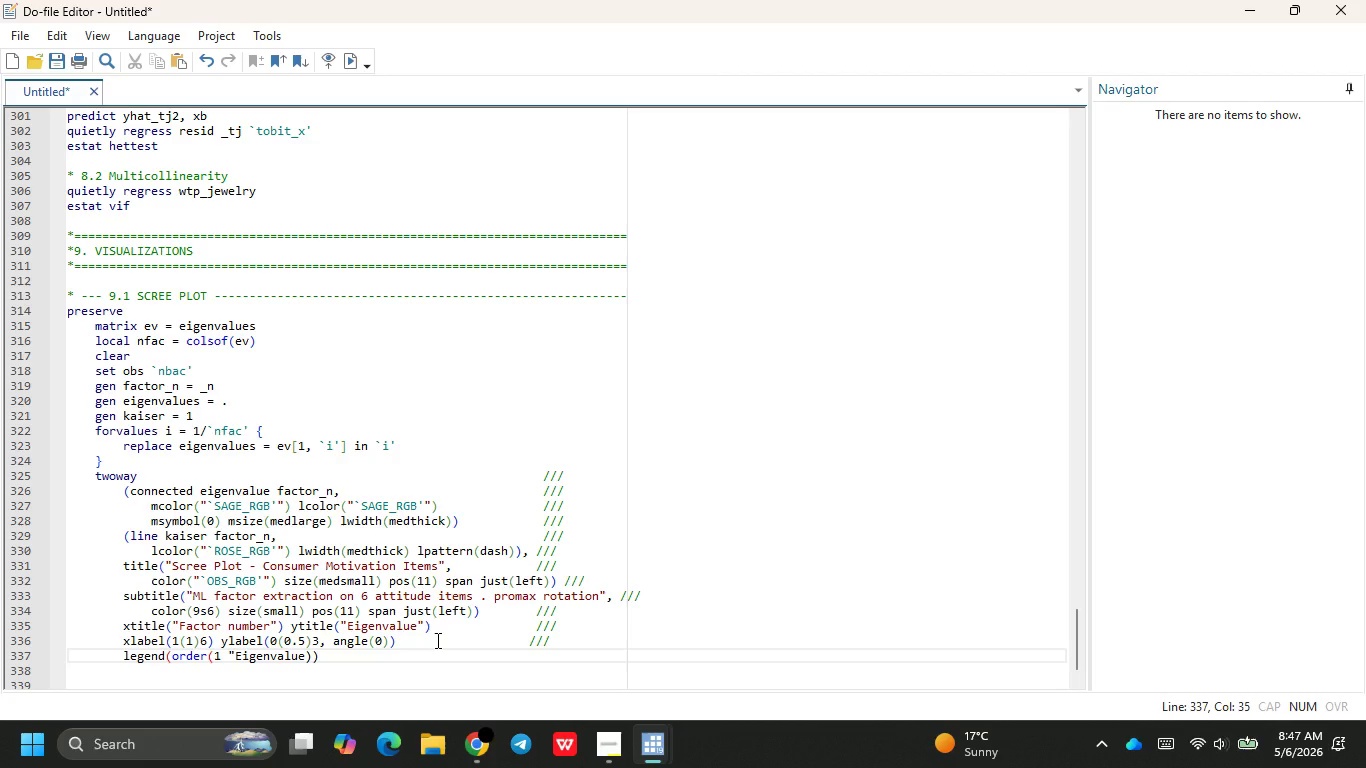 
key(ArrowRight)
 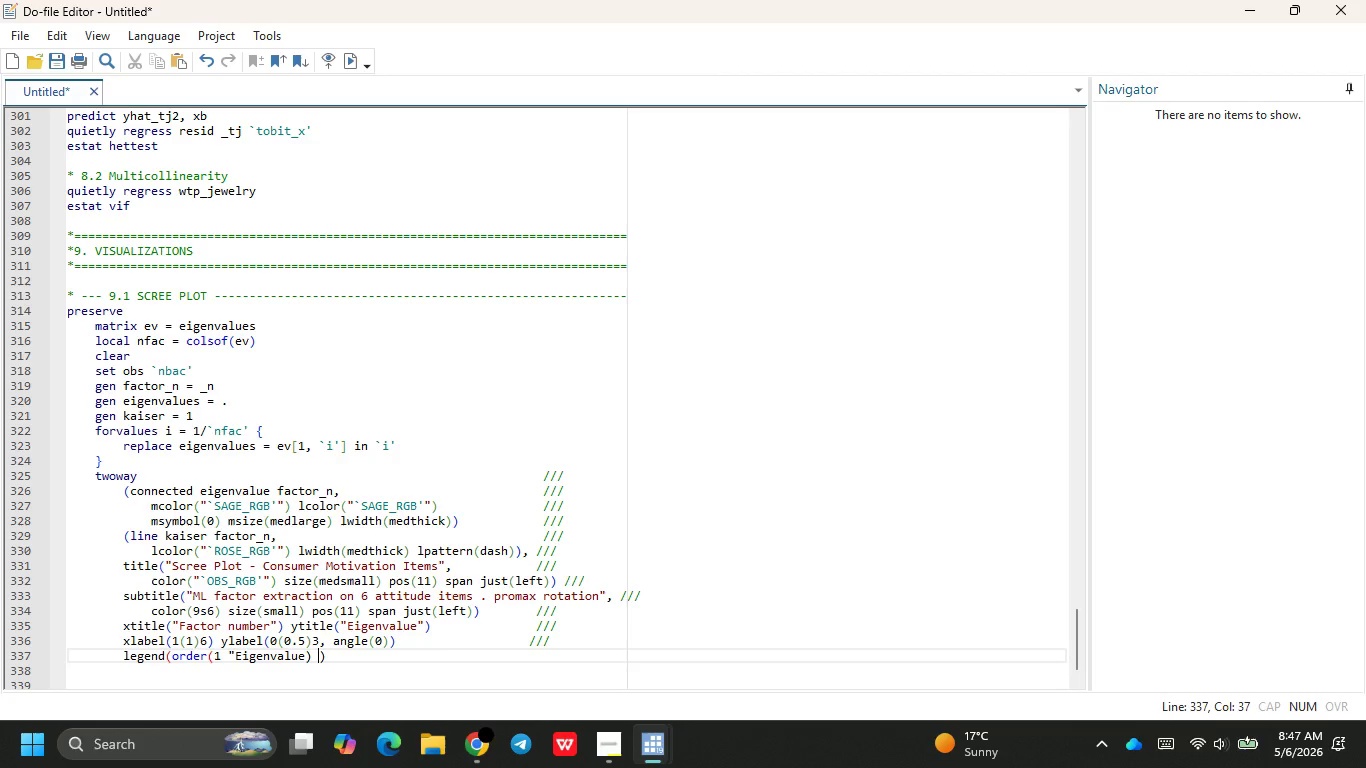 
key(Space)
 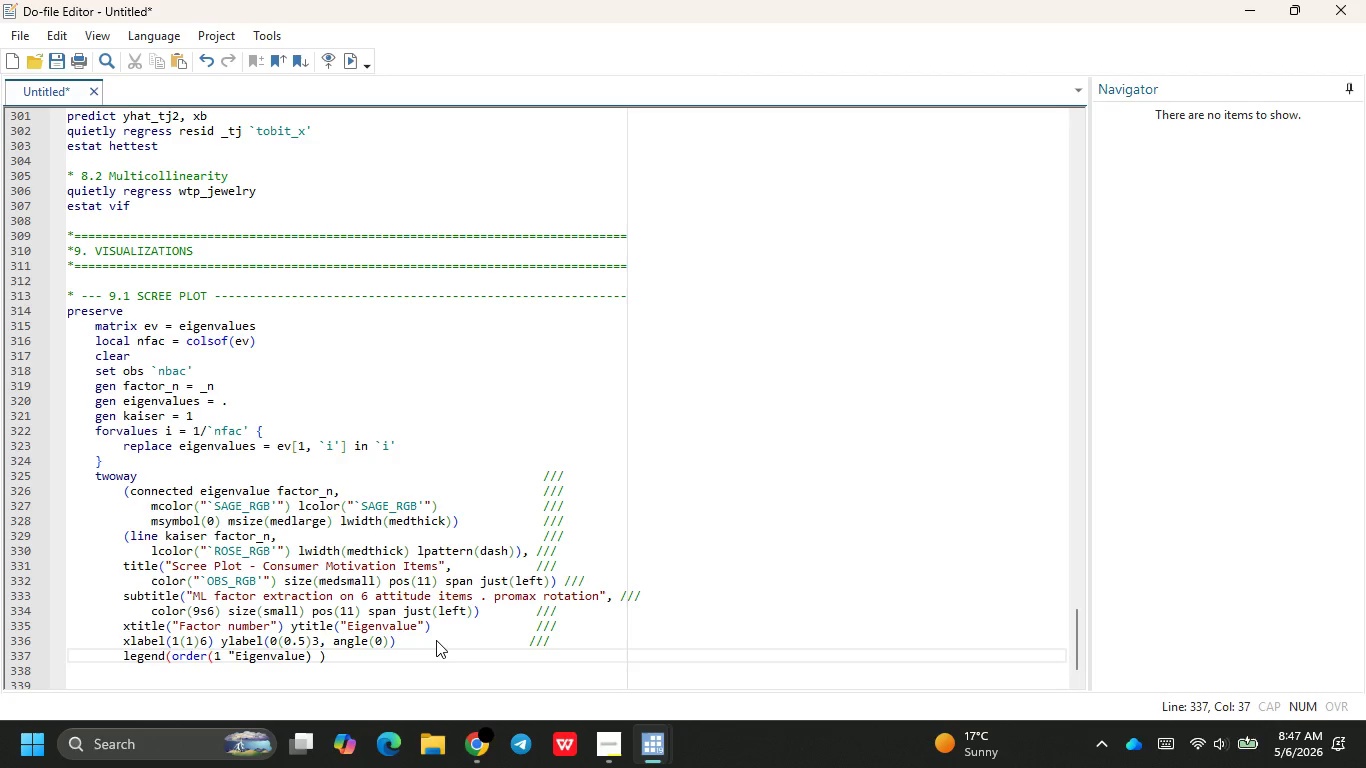 
key(Backspace)
 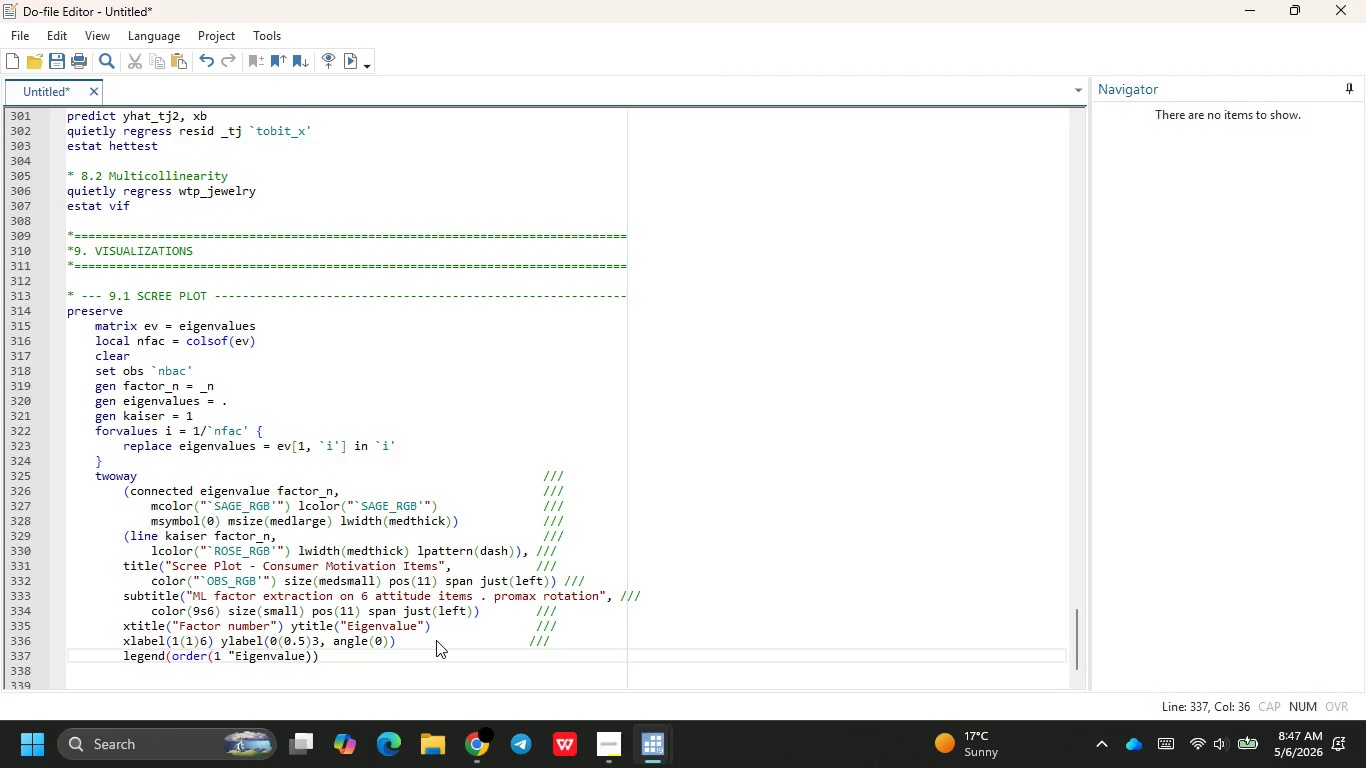 
key(Backspace)
type( 2 "Kaiser")
key(Backspace)
type("" )
key(Backspace)
key(Backspace)
type( criterion )
key(Backspace)
type( ()
 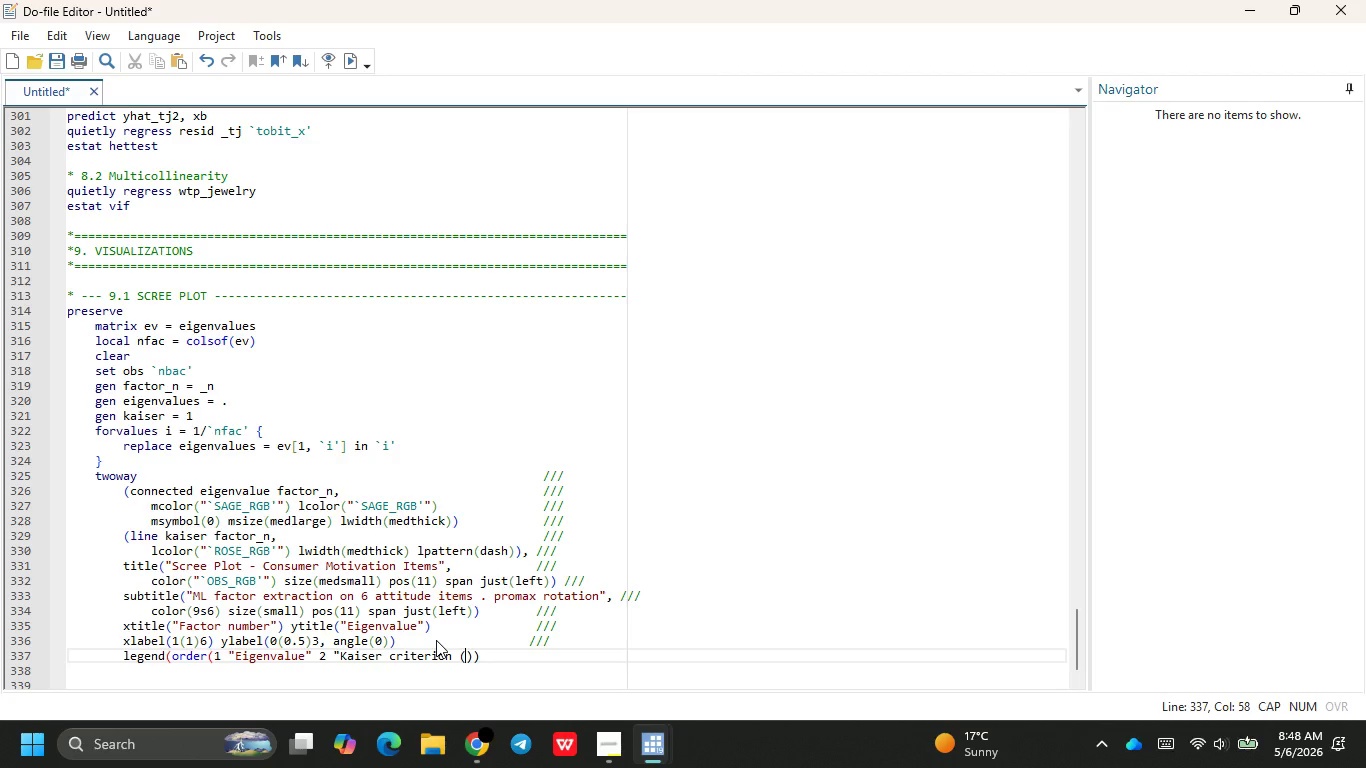 
hold_key(key=ArrowLeft, duration=0.77)
 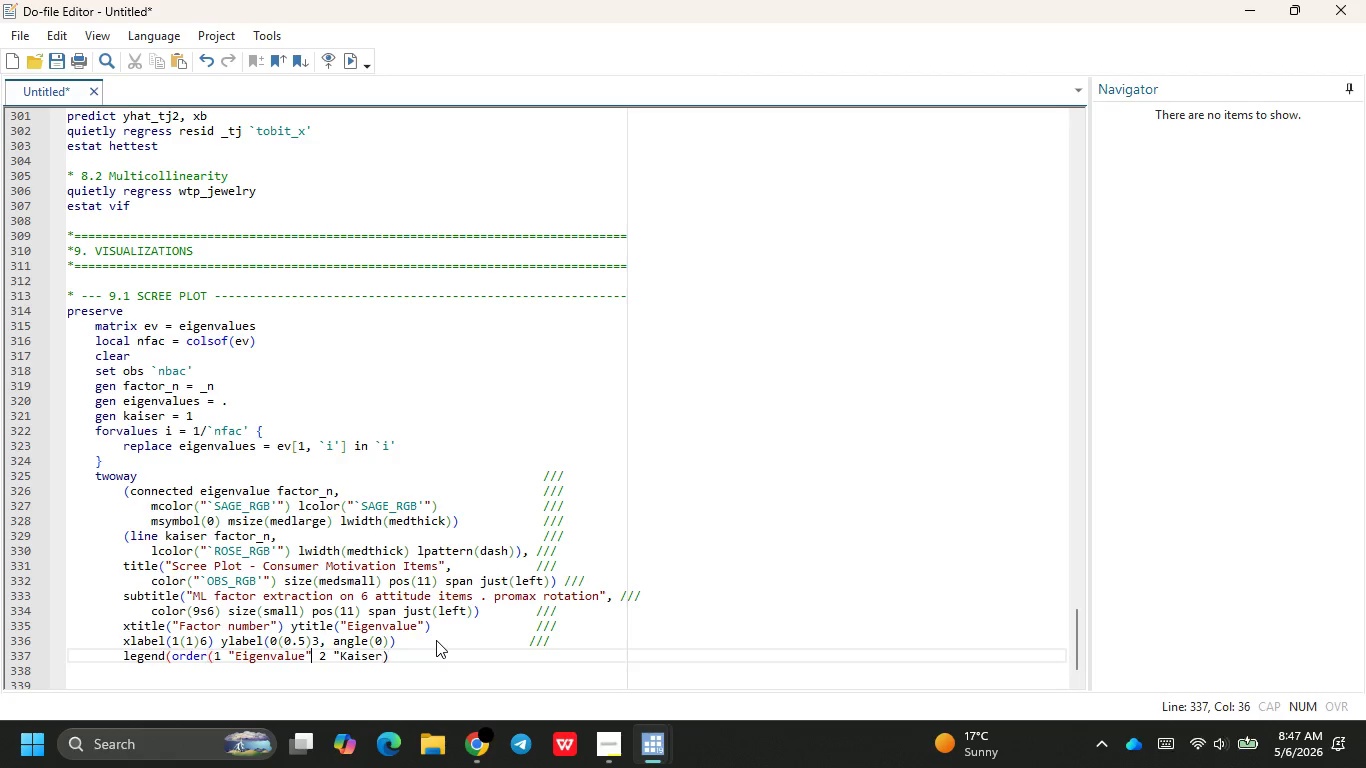 
hold_key(key=ArrowRight, duration=0.77)
 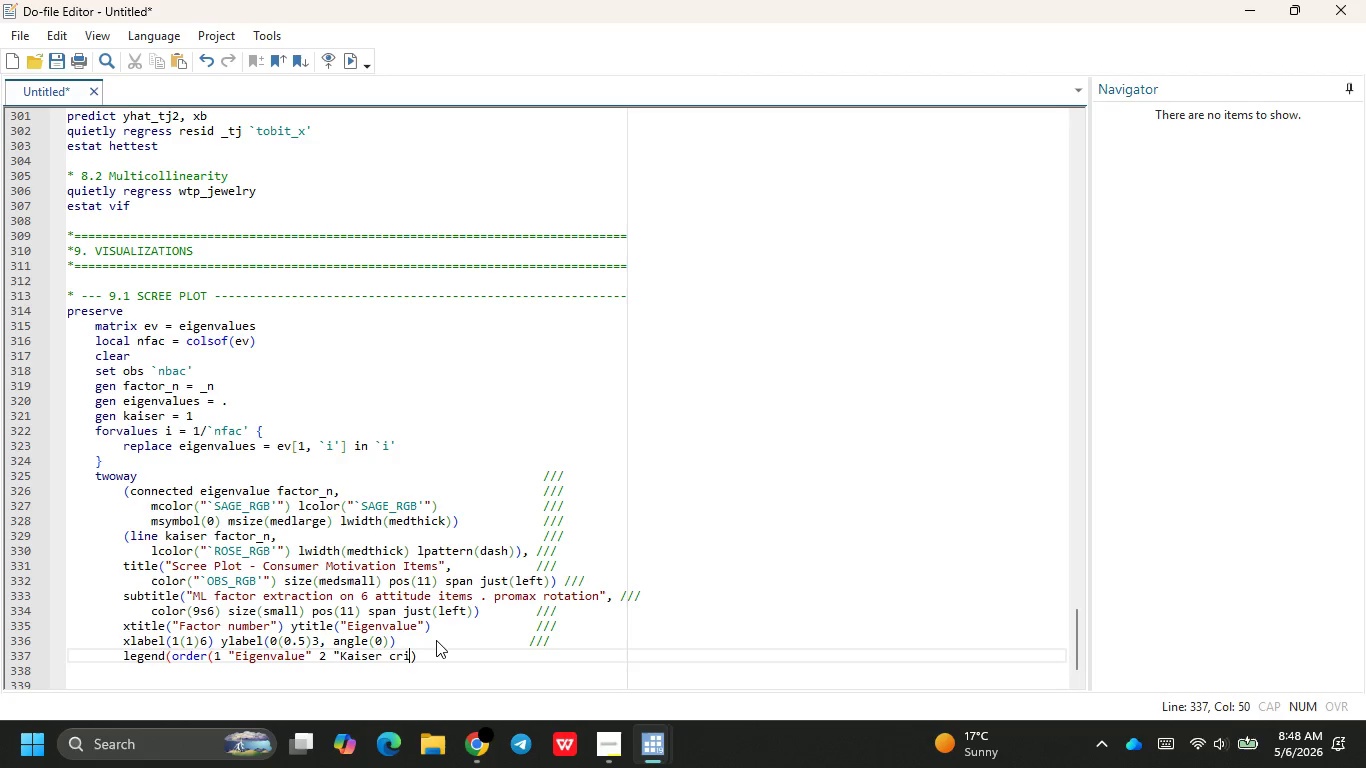 
wait(10.78)
 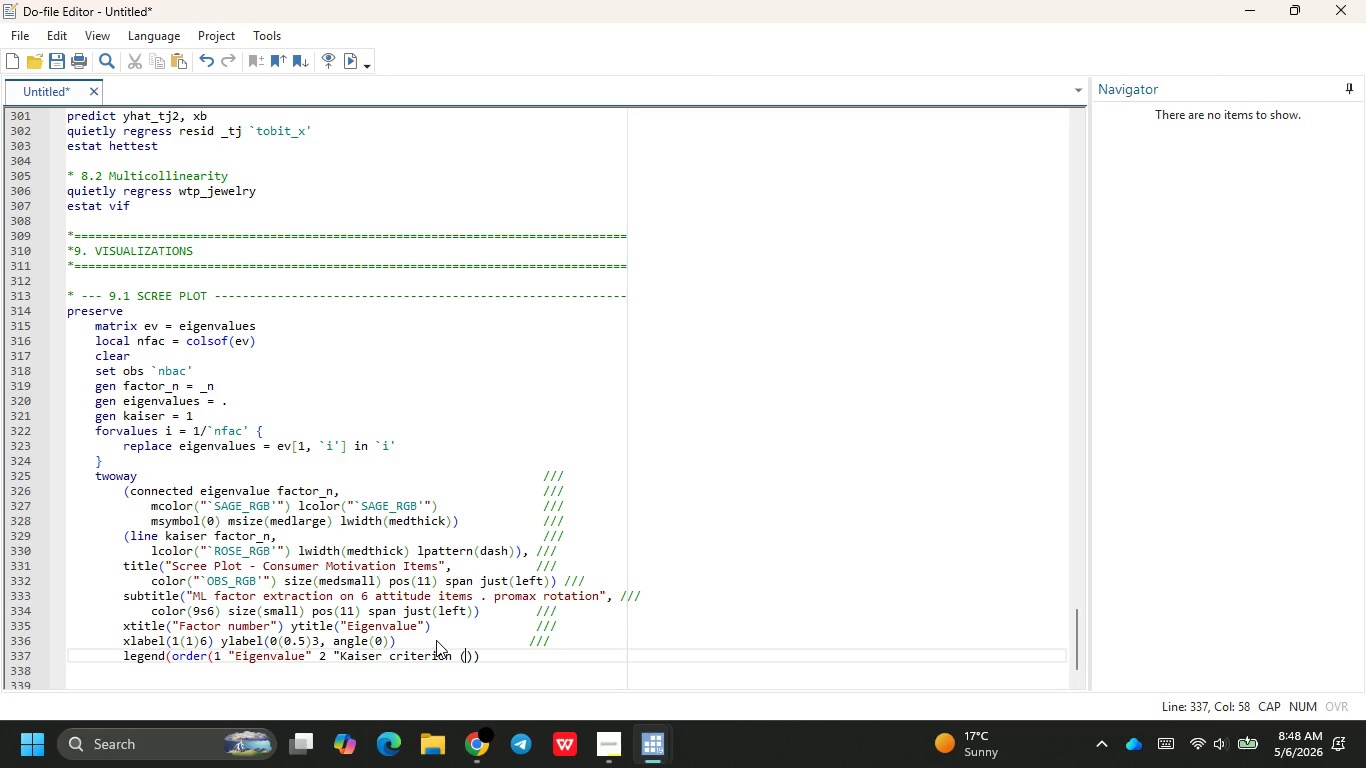 
key(L)
 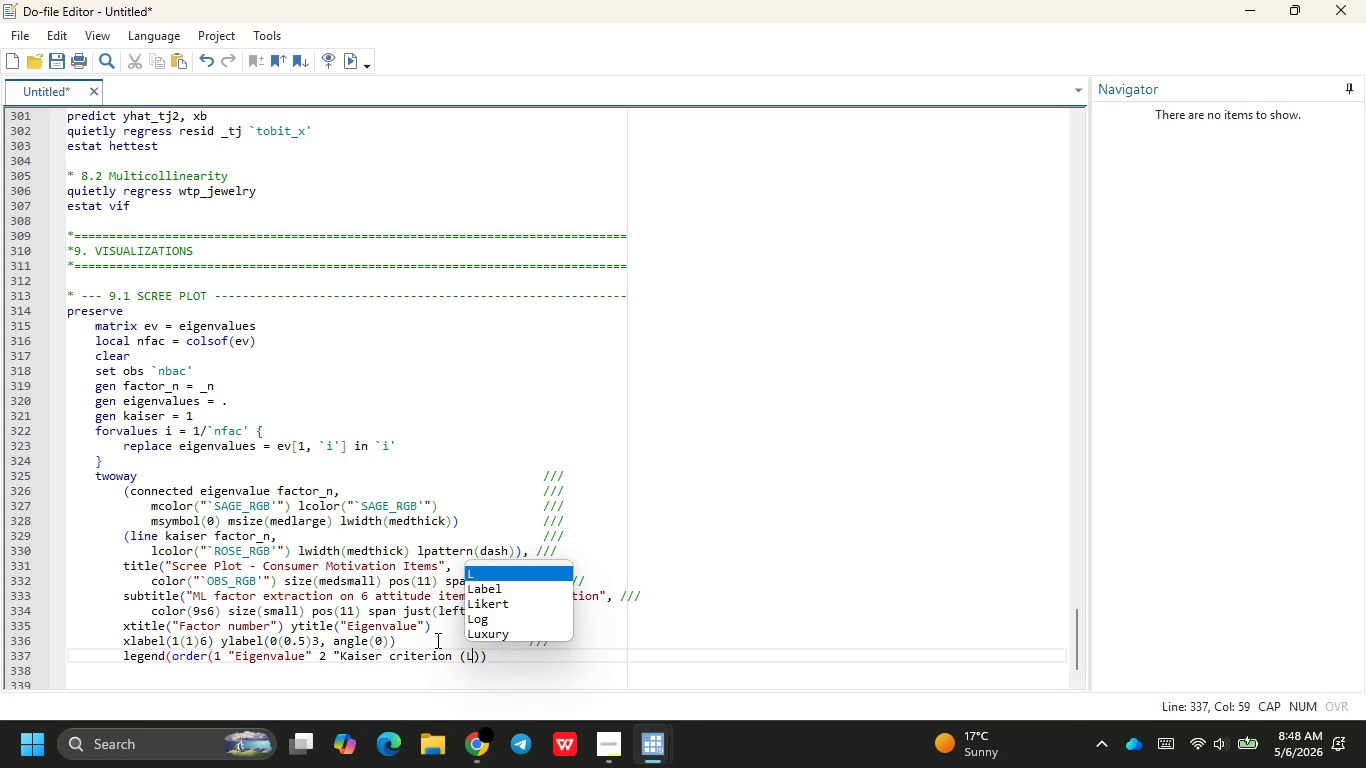 
key(Backspace)
 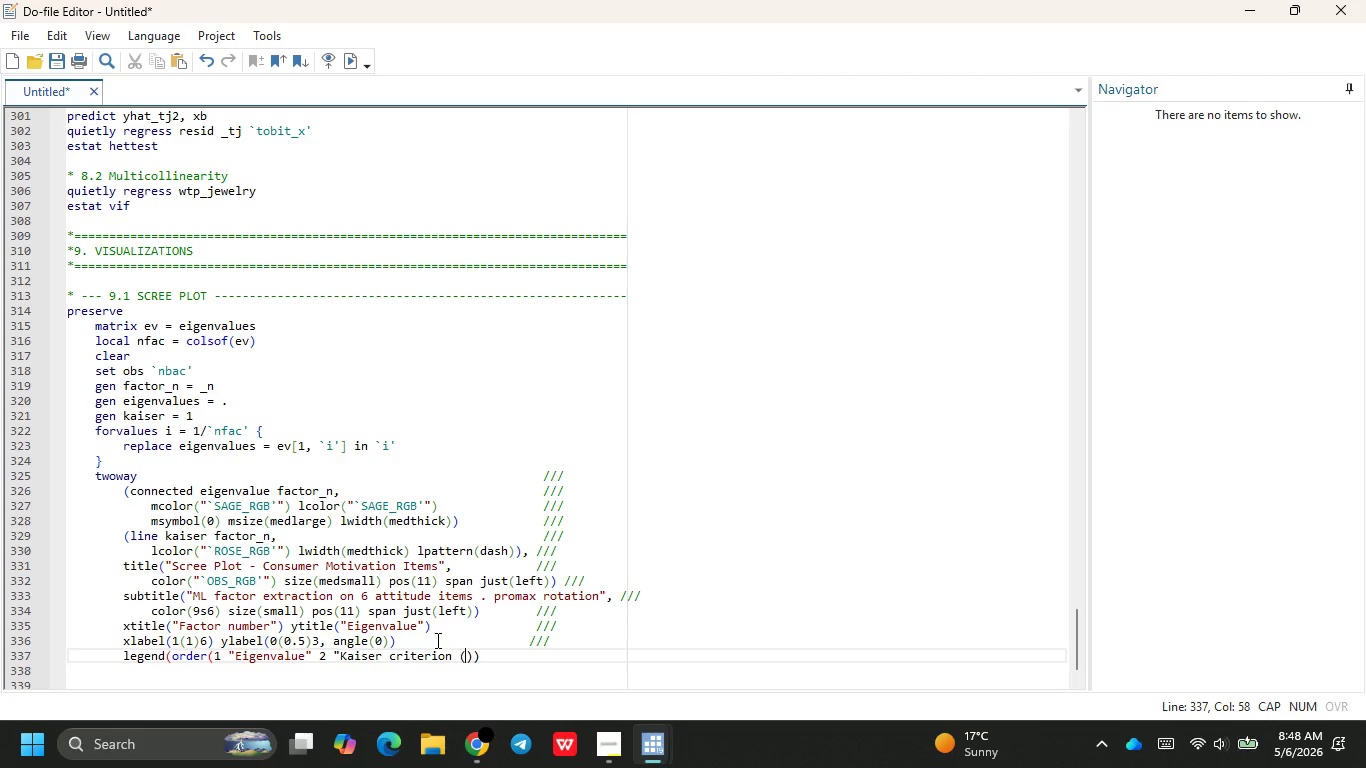 
key(CapsLock)
 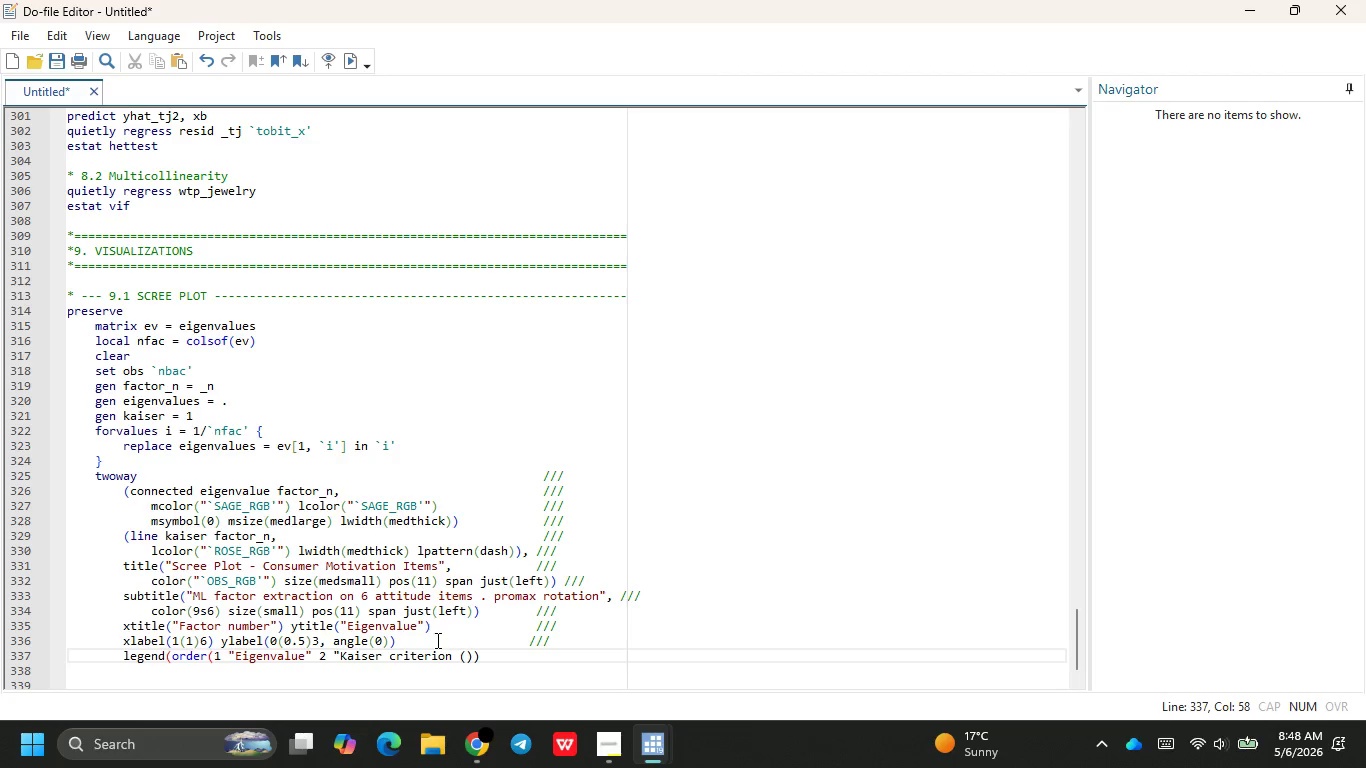 
wait(8.49)
 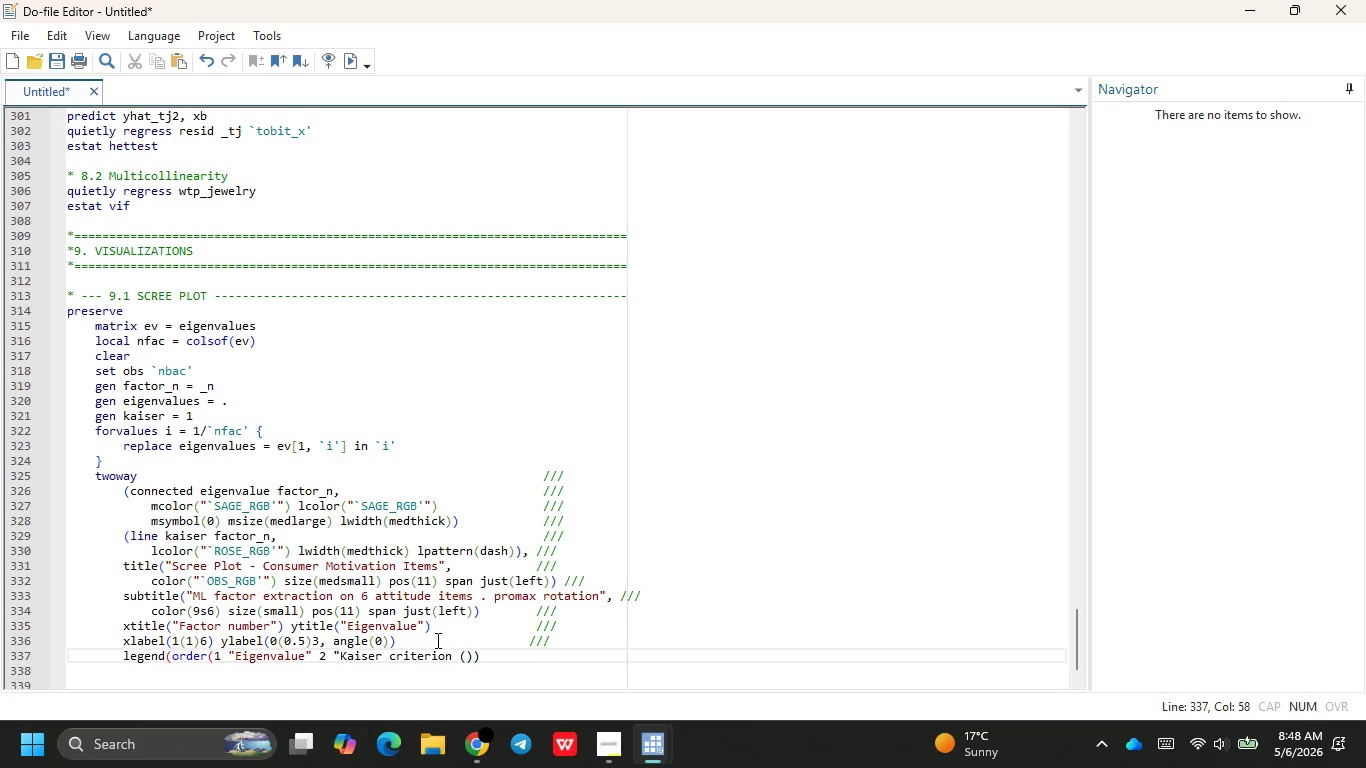 
key(L)
 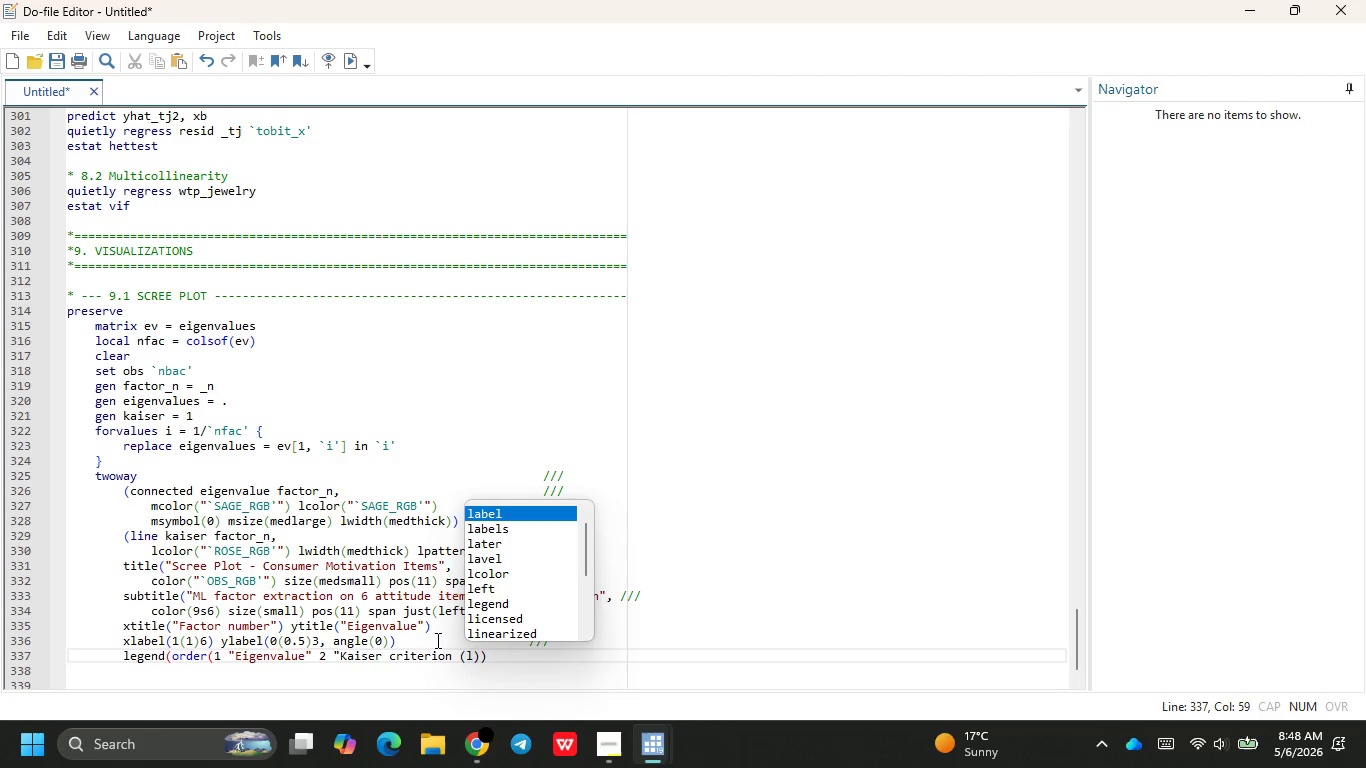 
key(Space)
 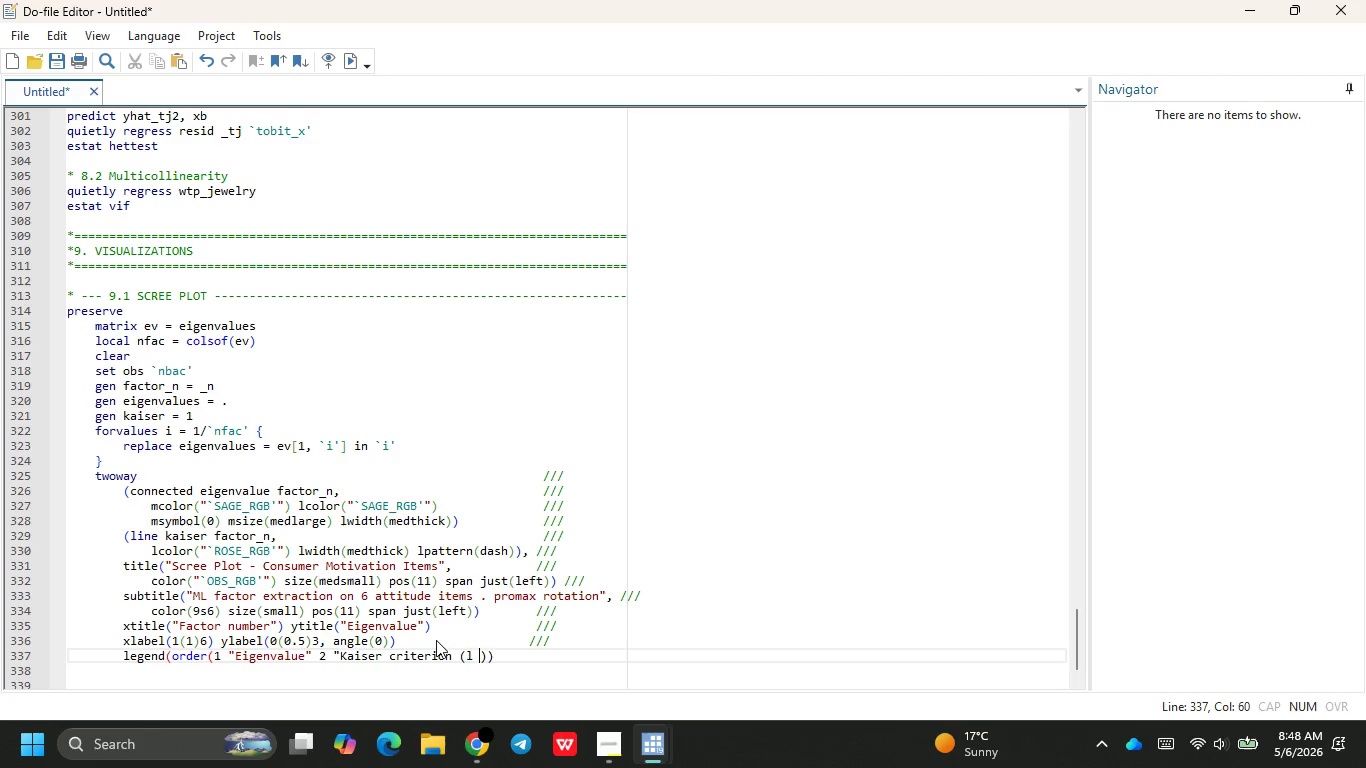 
key(Equal)
 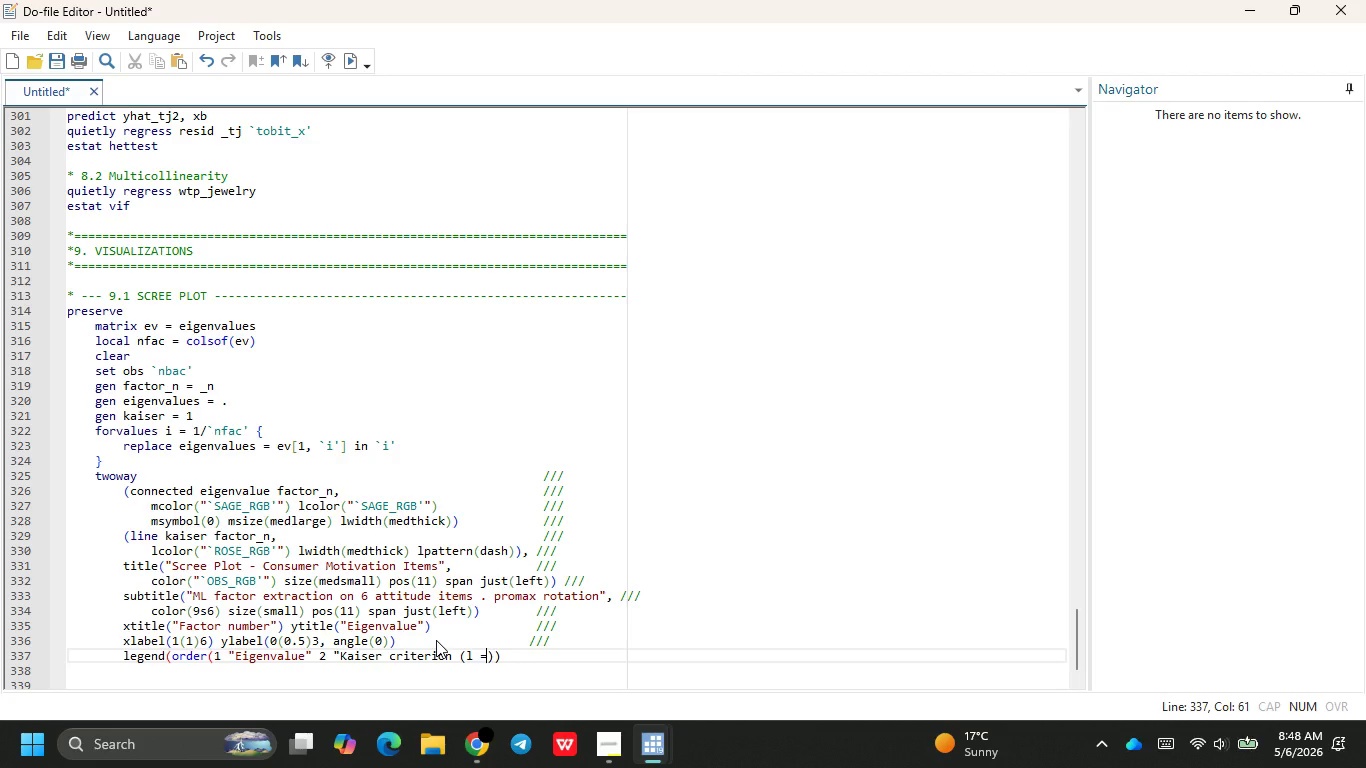 
key(1)
 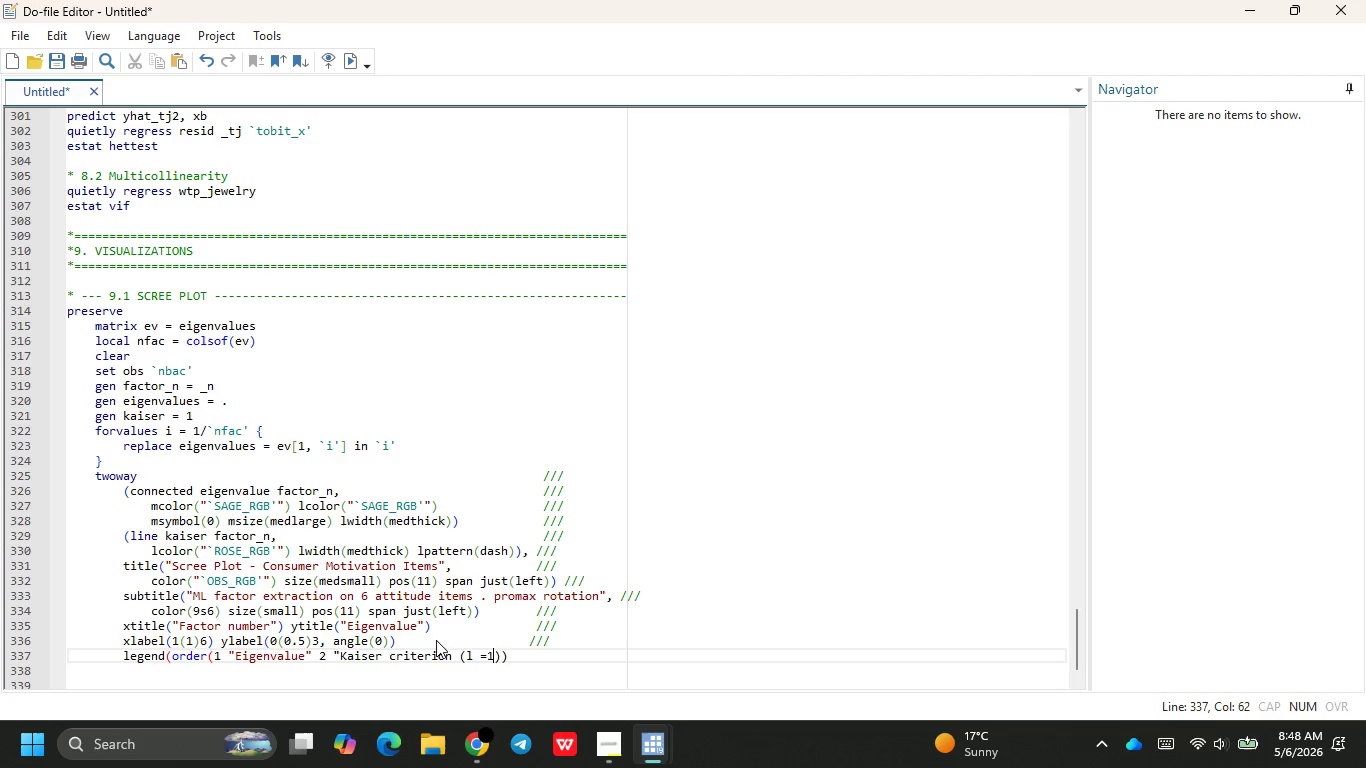 
key(Backspace)
 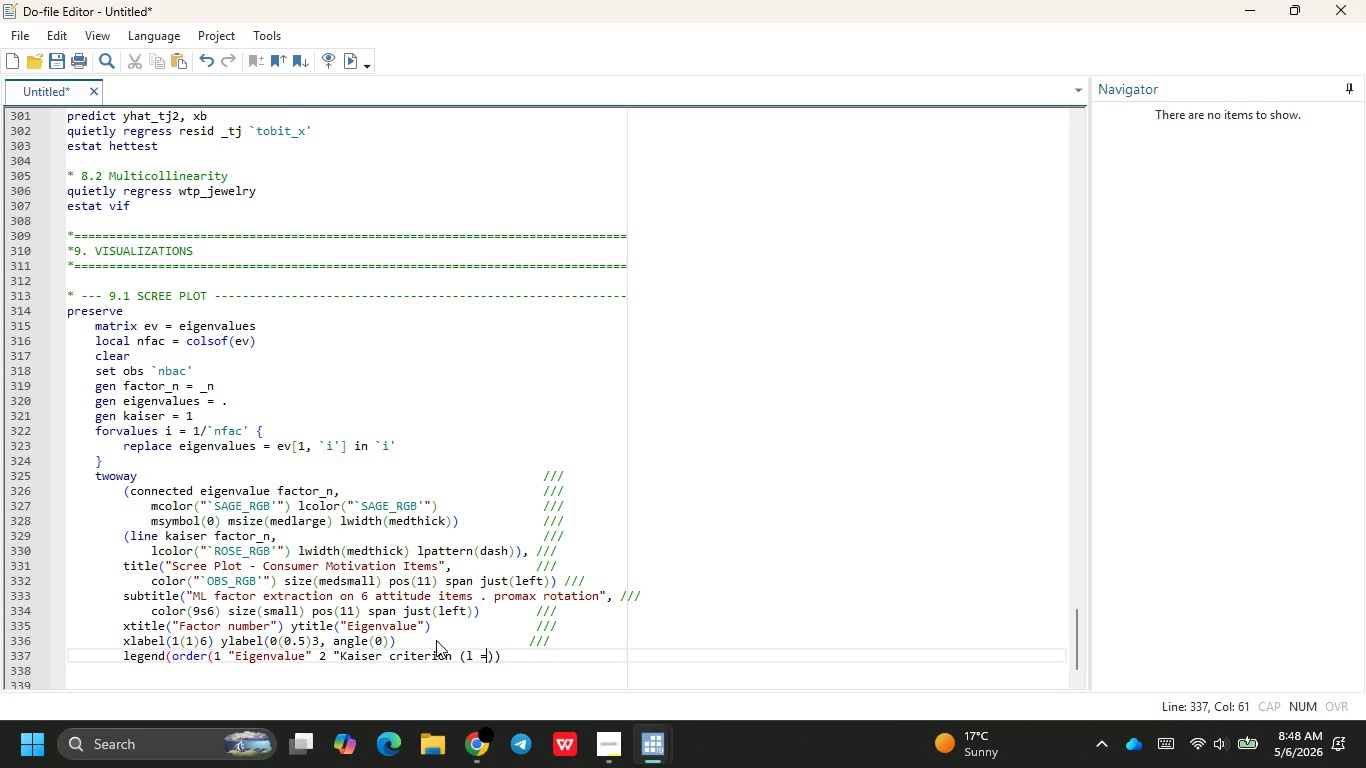 
key(Backspace)
 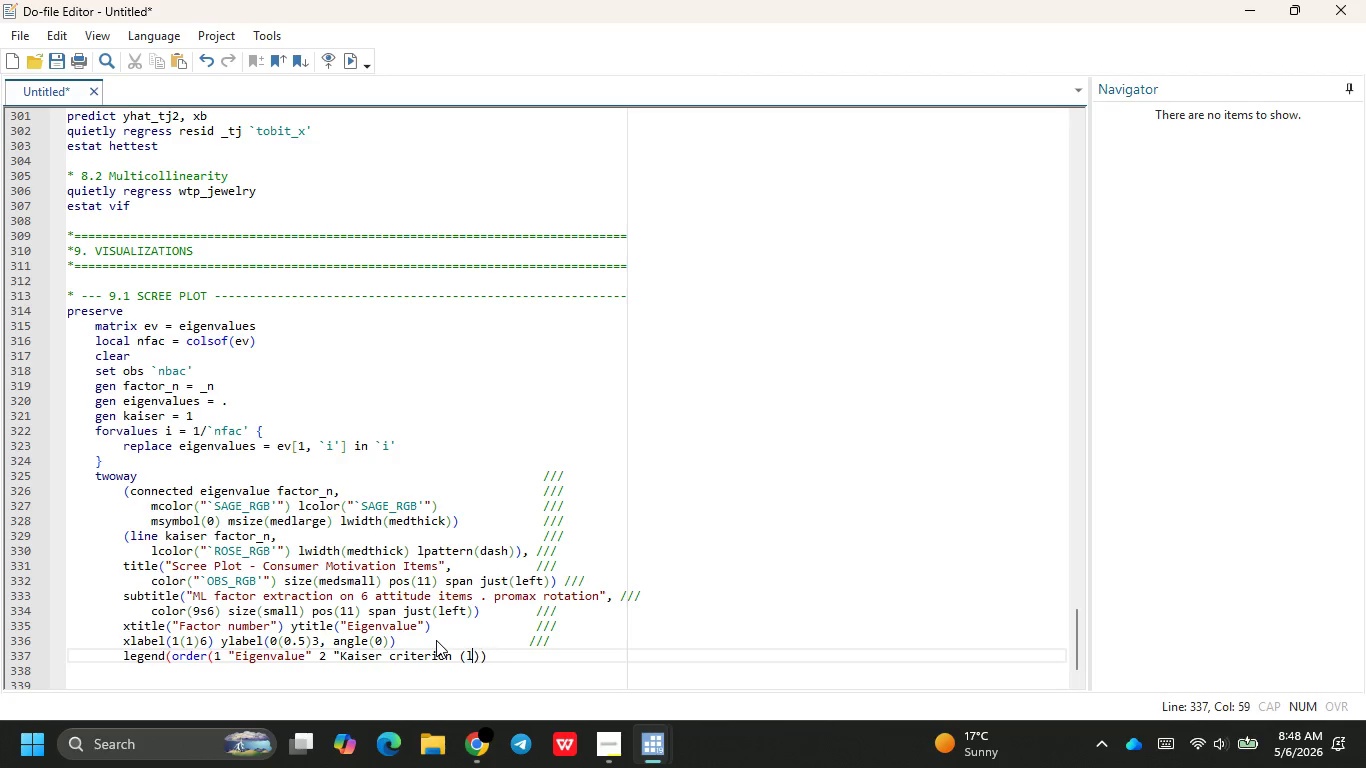 
key(Backspace)
 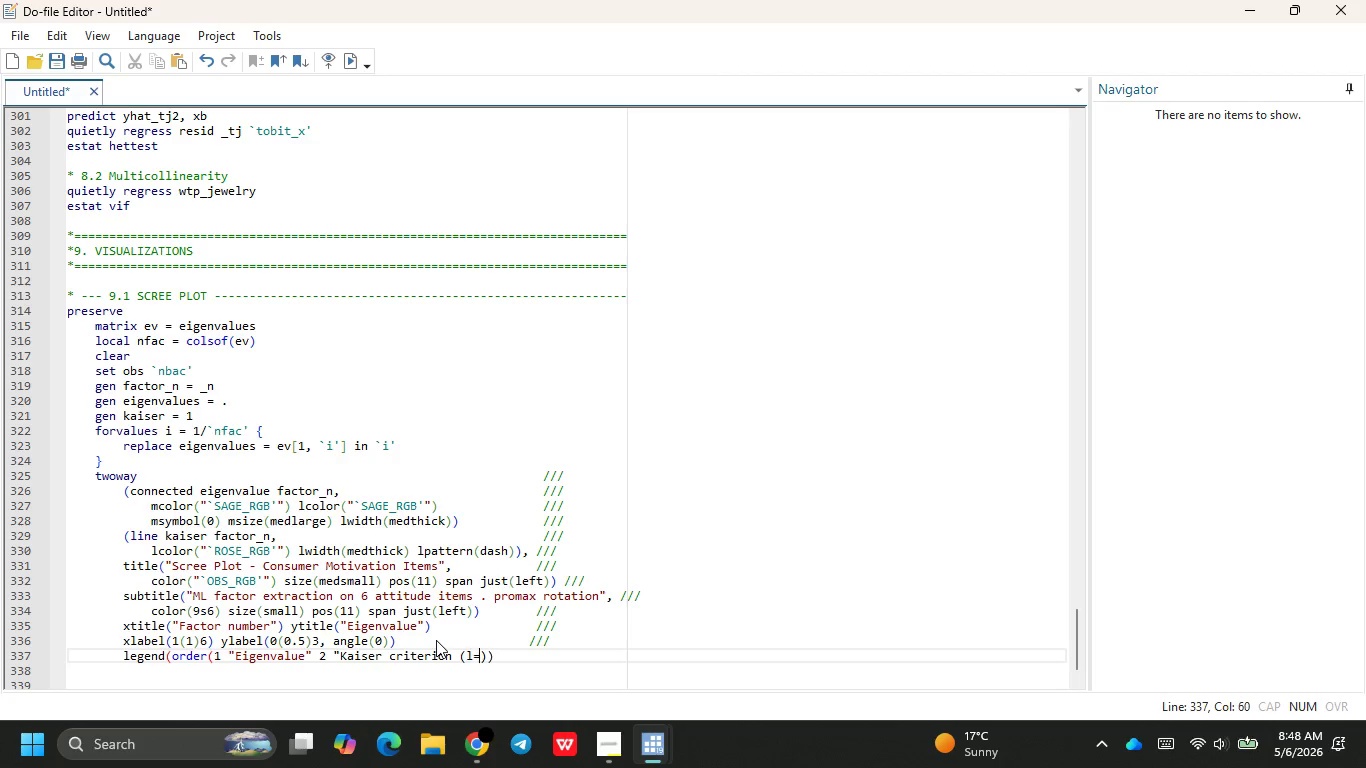 
key(Equal)
 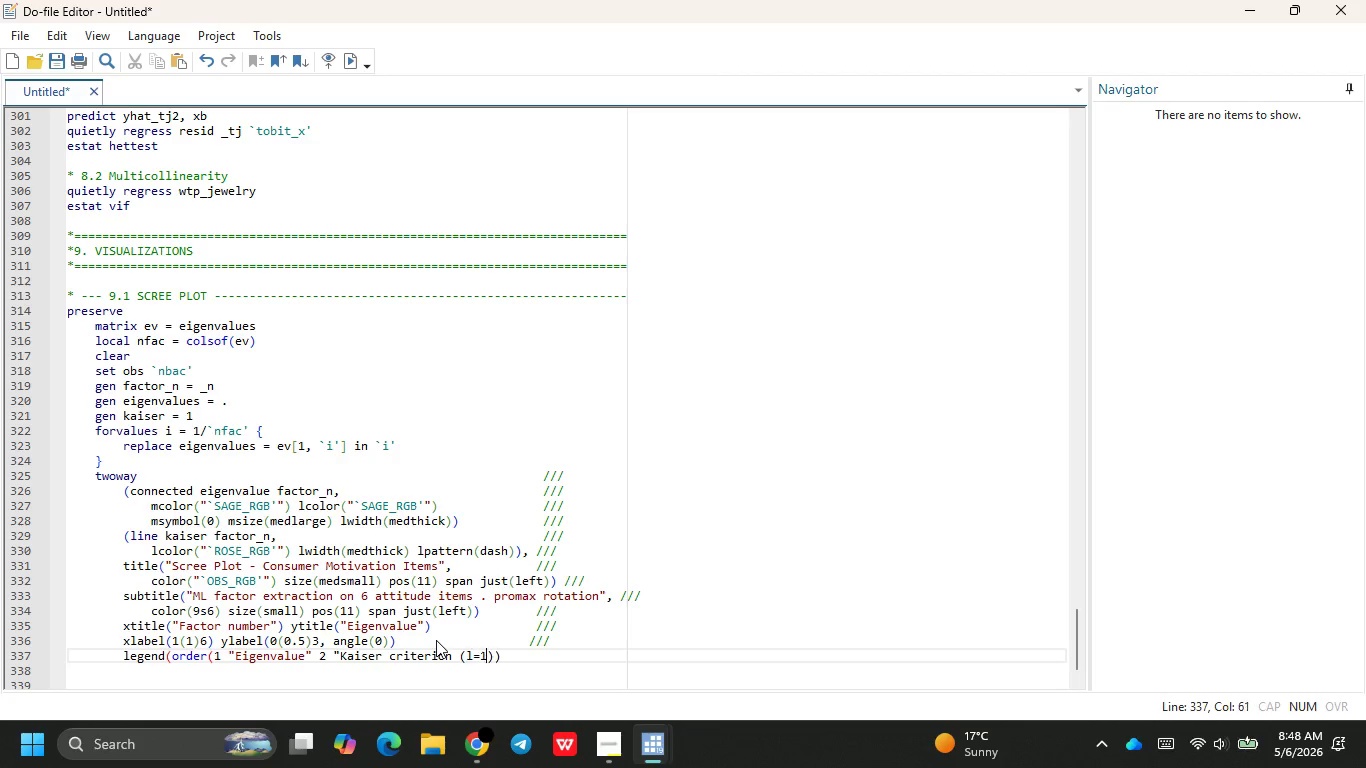 
key(1)
 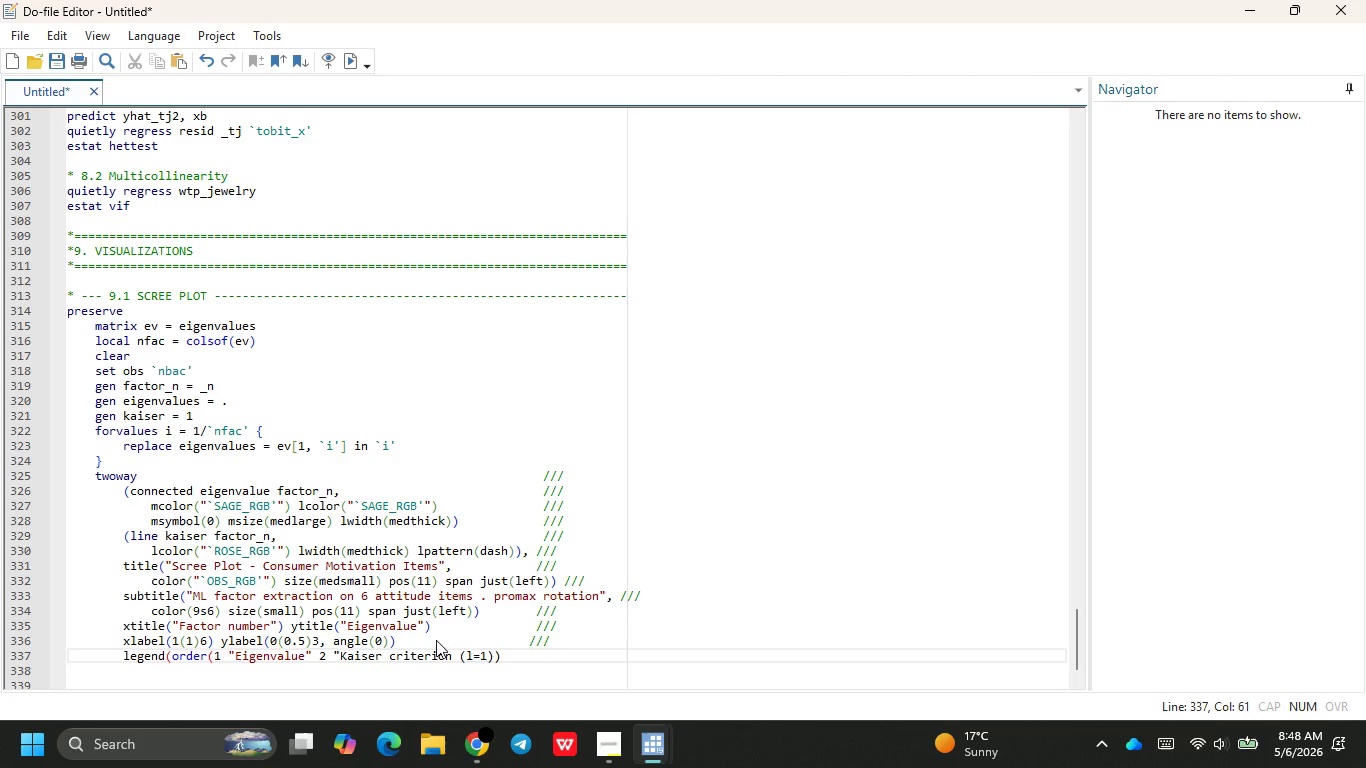 
key(ArrowRight)
 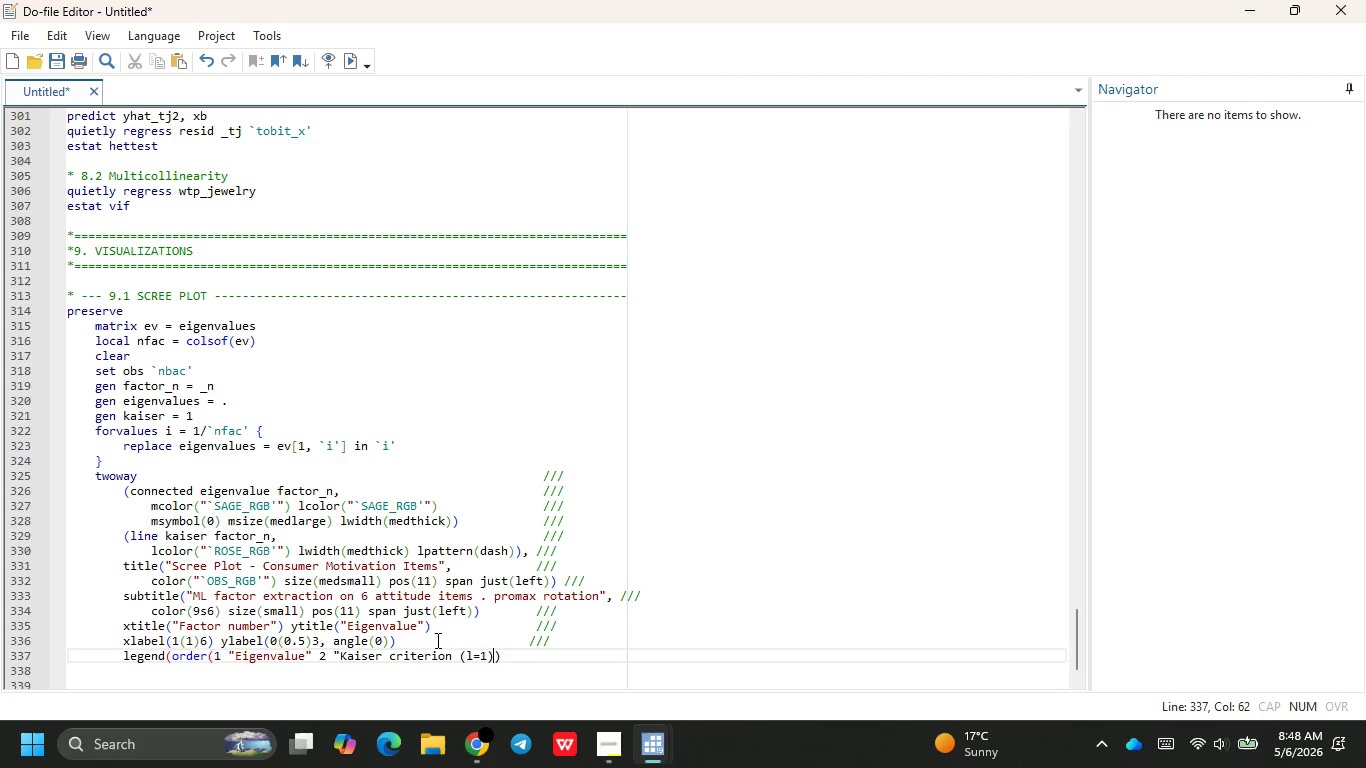 
key(ArrowRight)
 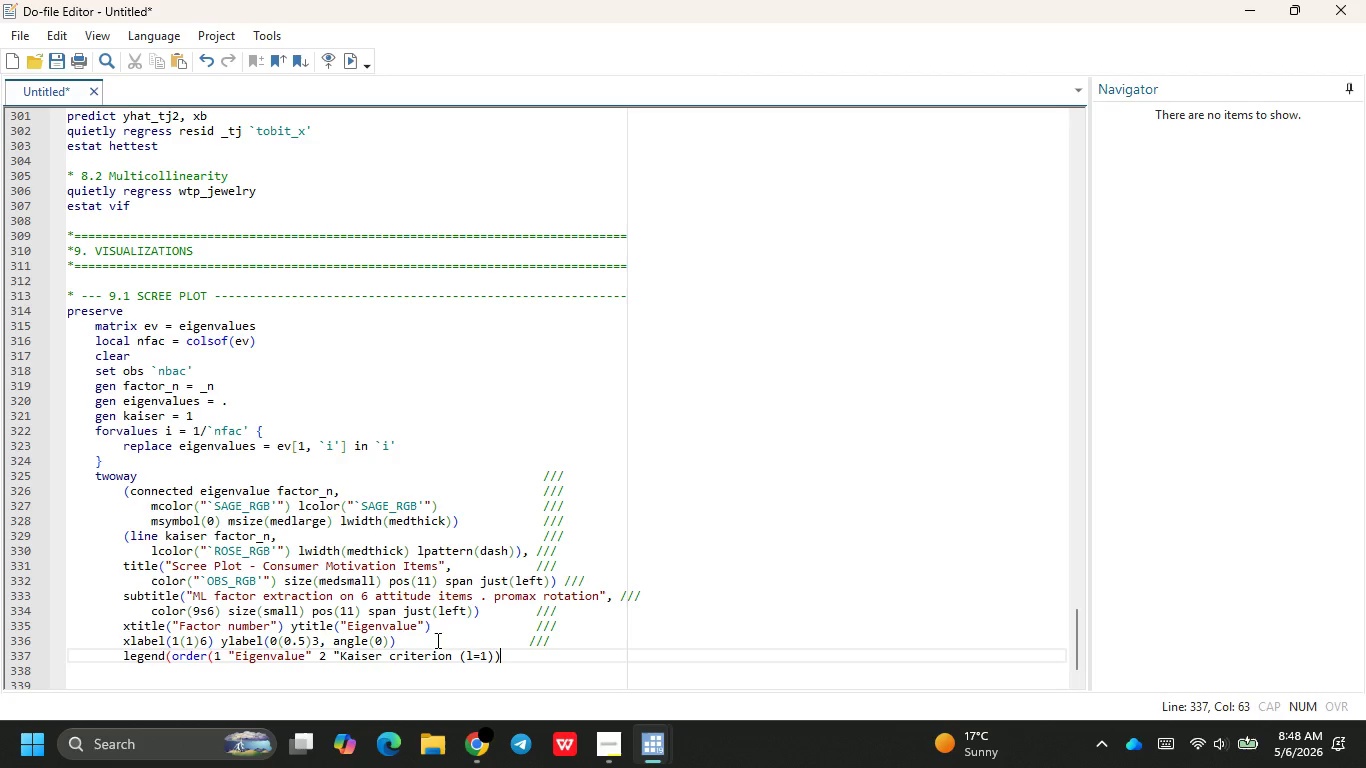 
key(ArrowLeft)
 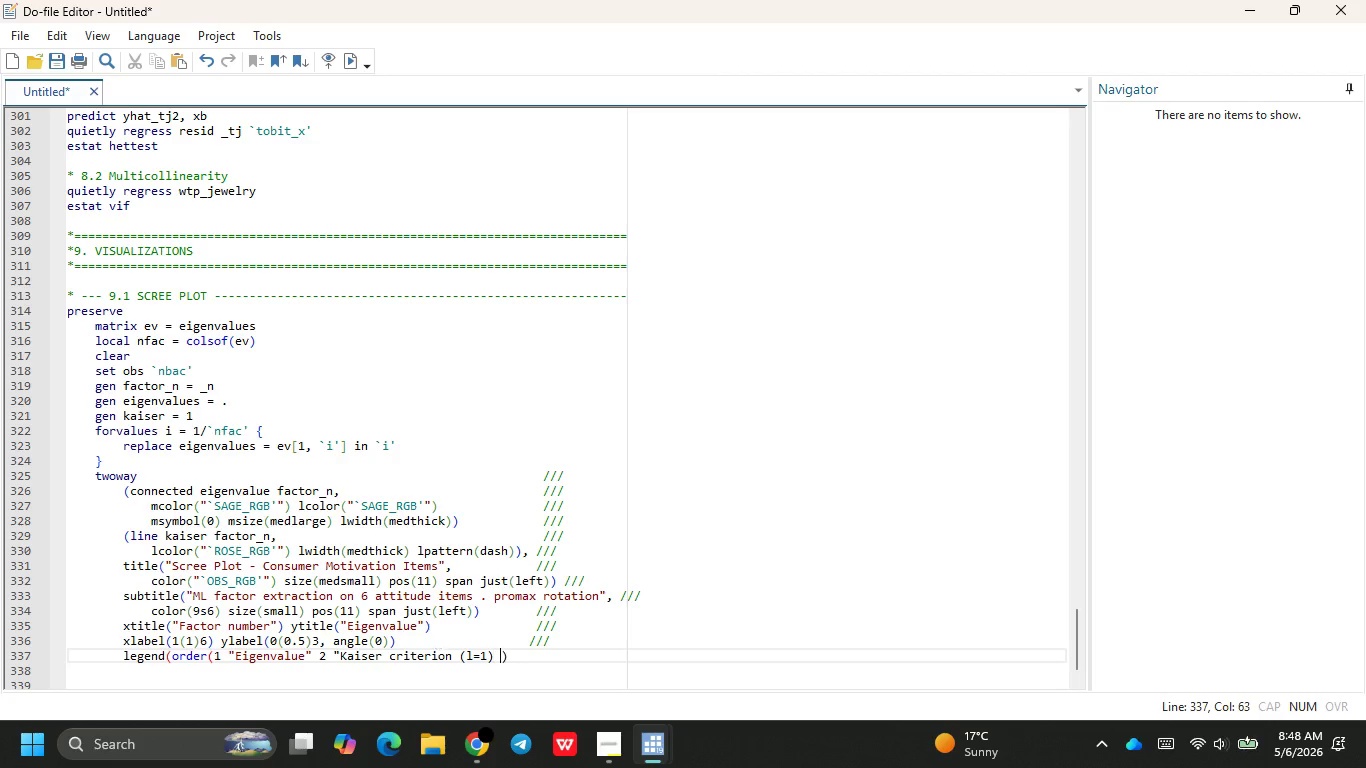 
key(Space)
 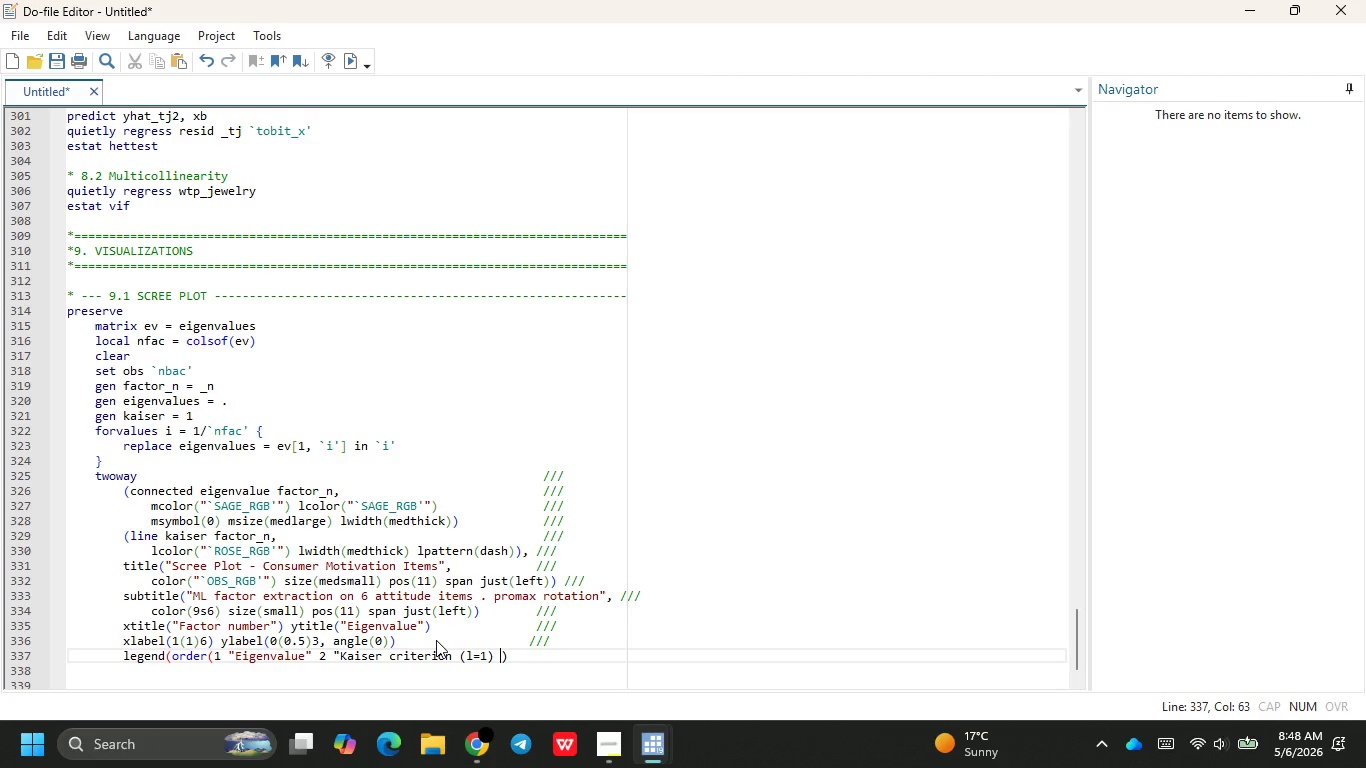 
key(Backspace)
 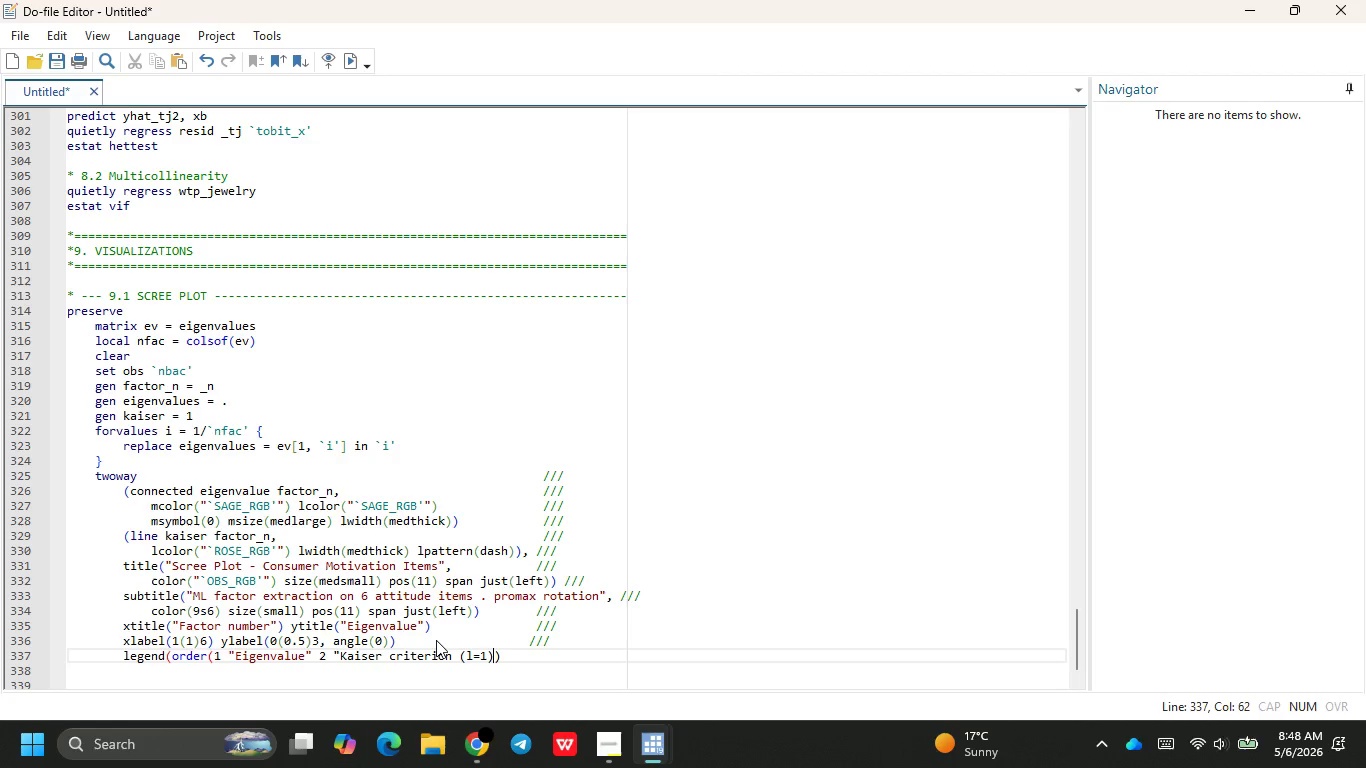 
key(Shift+ShiftRight)
 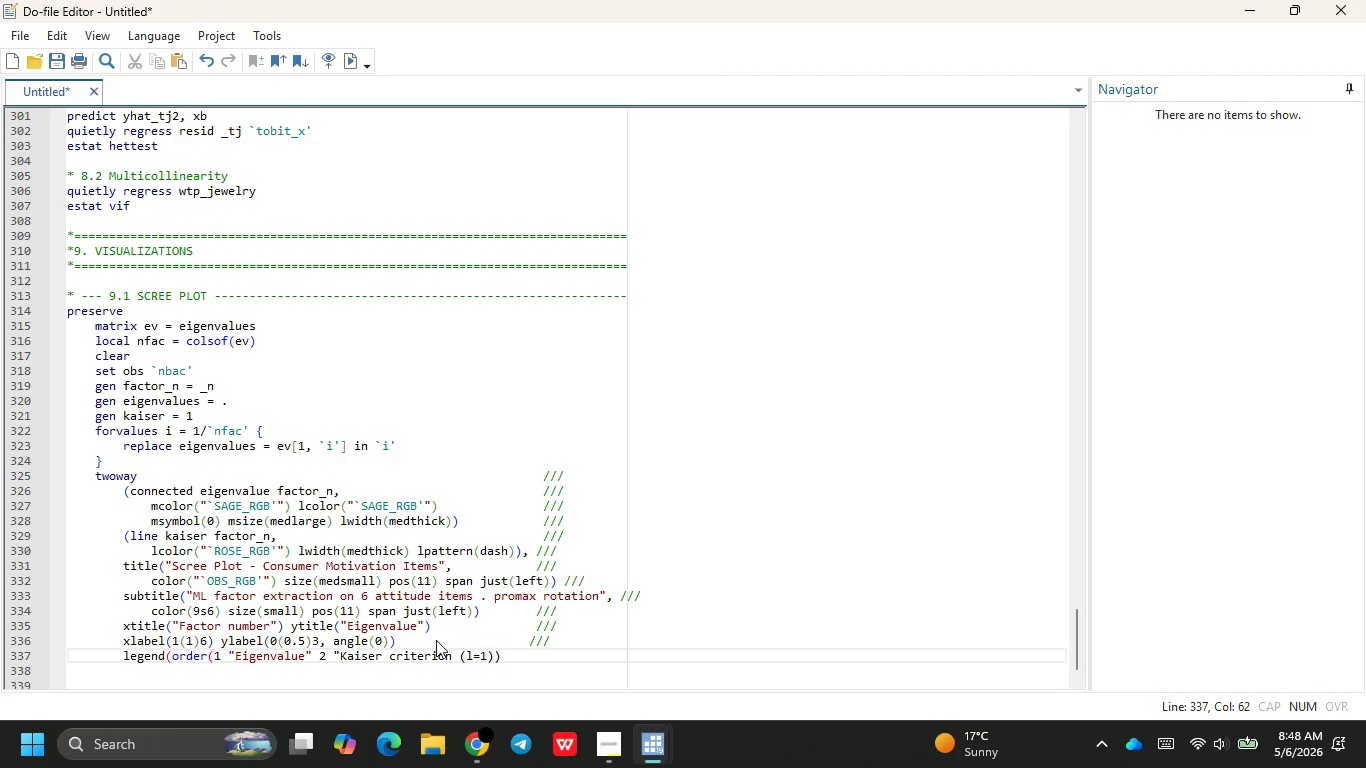 
key(Shift+Quote)
 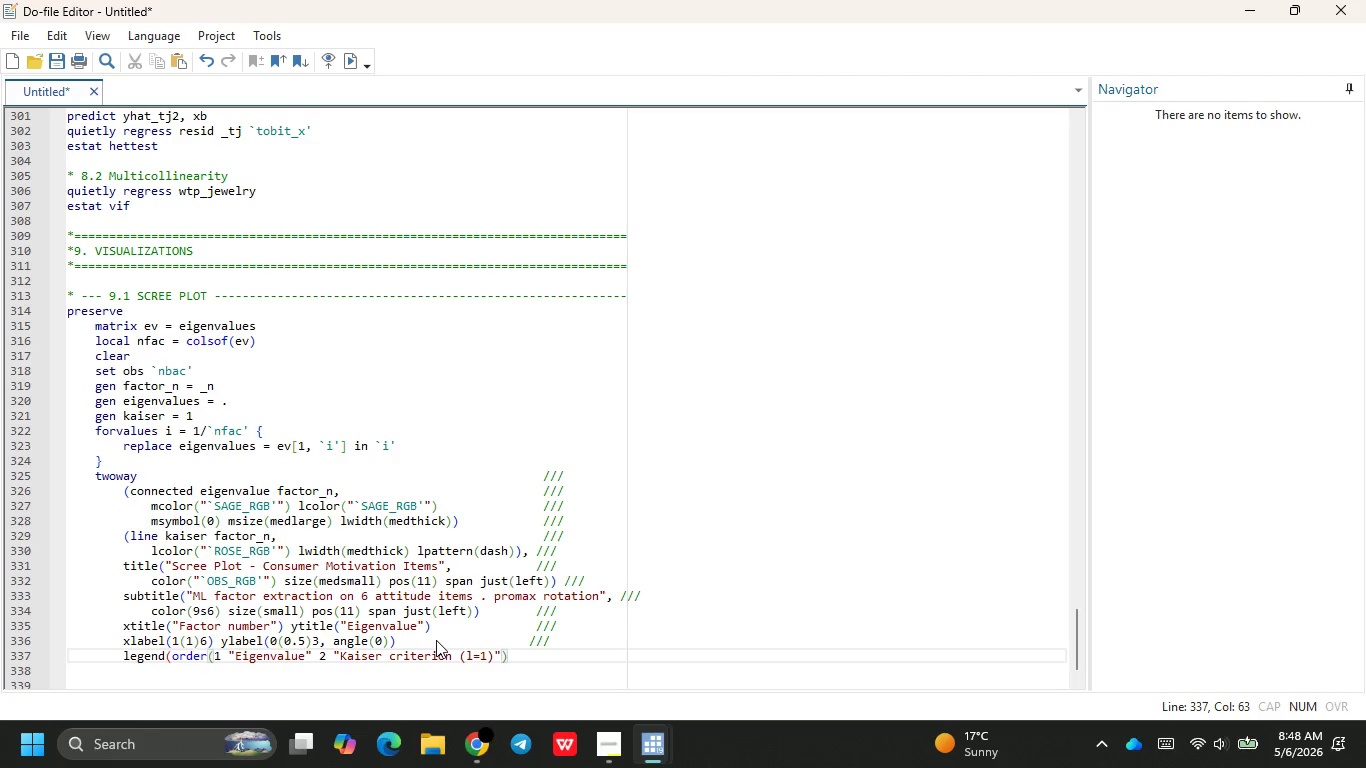 
key(ArrowRight)
 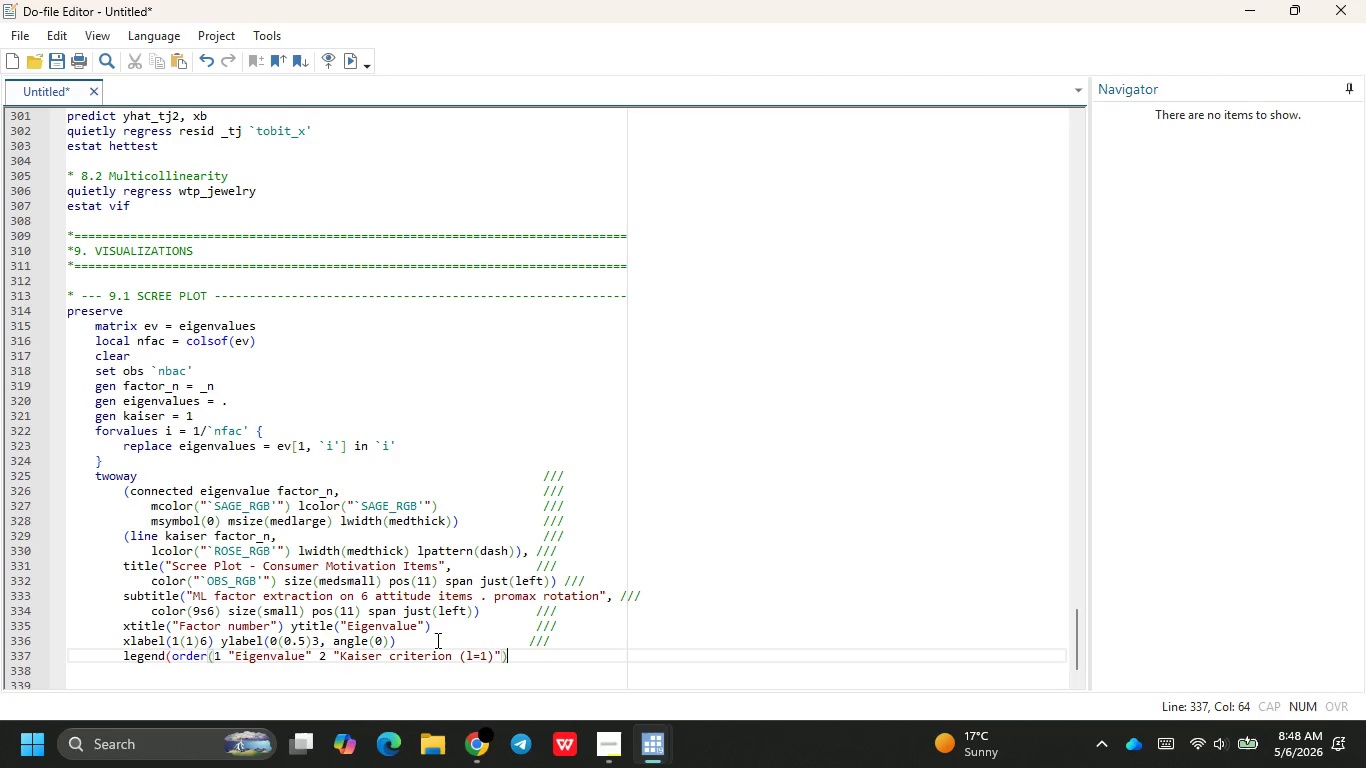 
key(Space)
 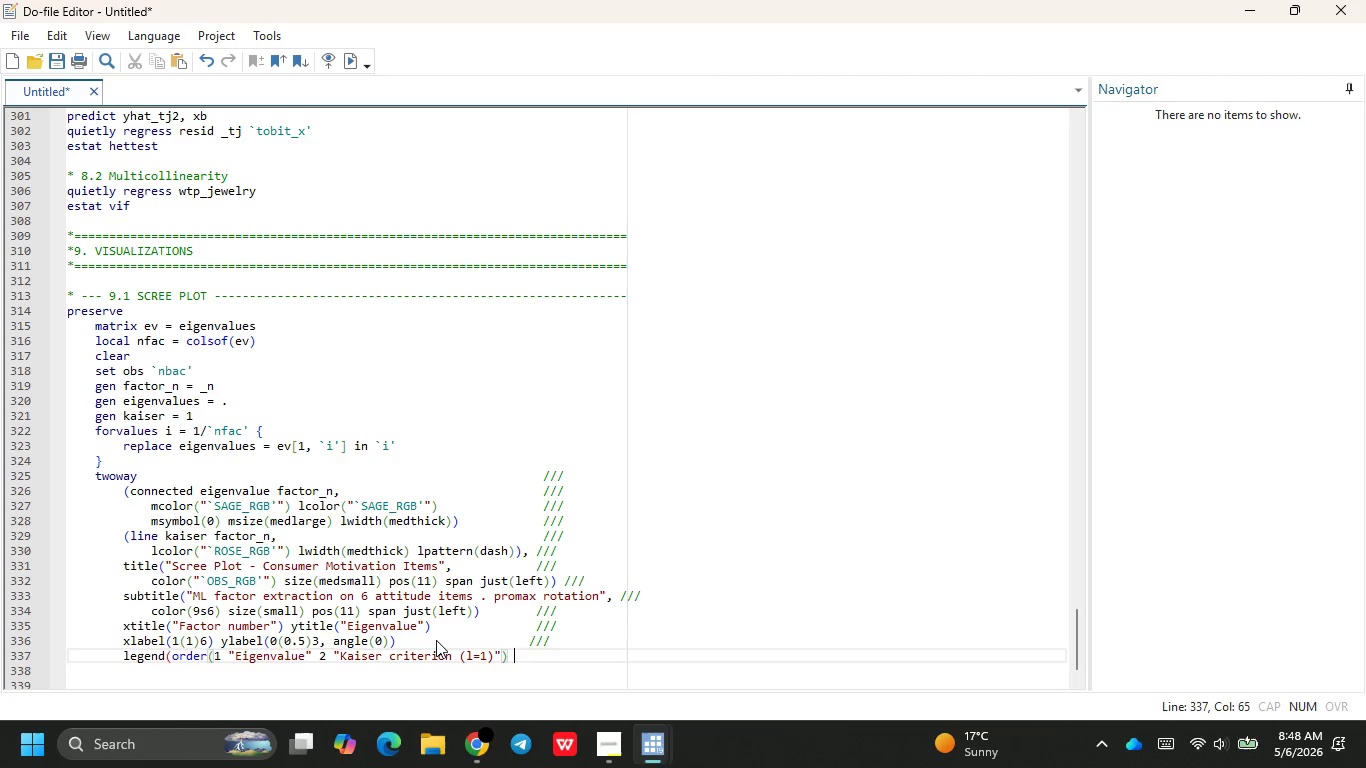 
key(Space)
 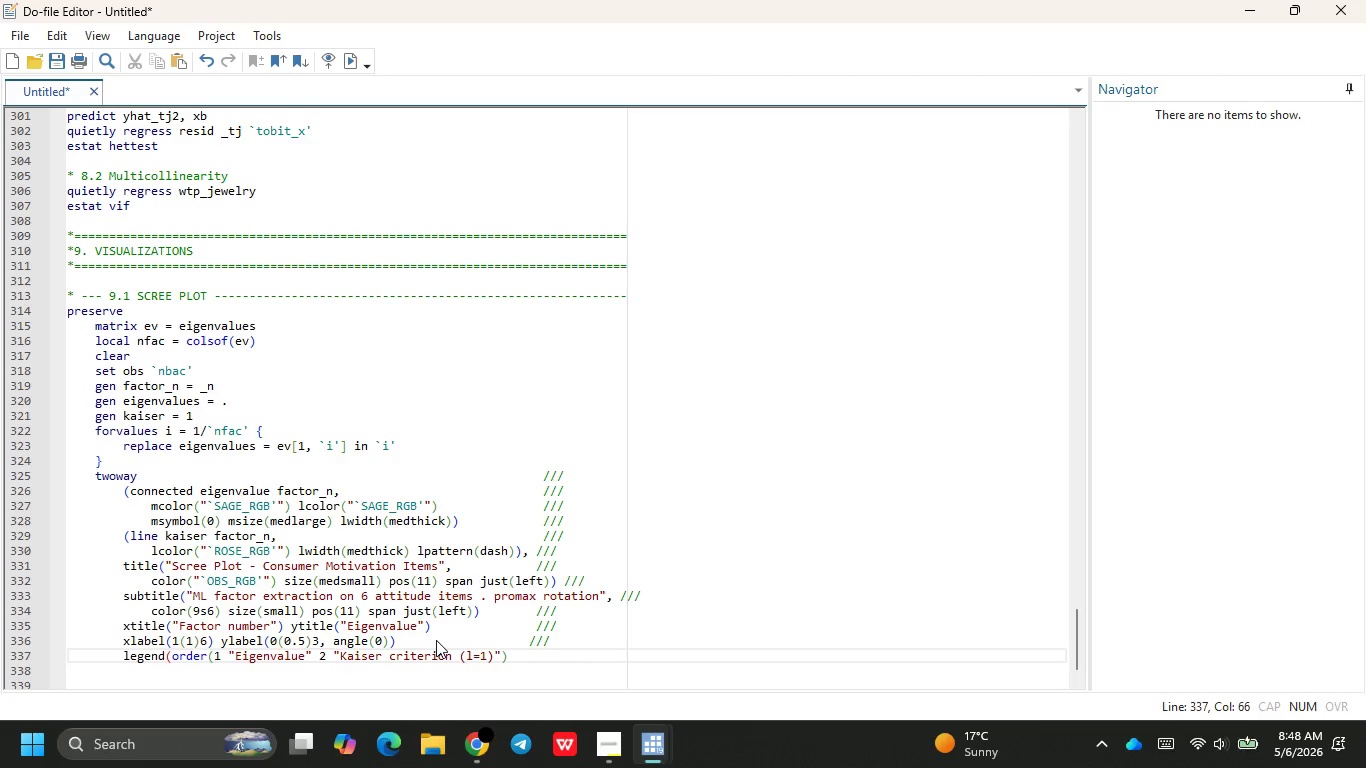 
key(Slash)
 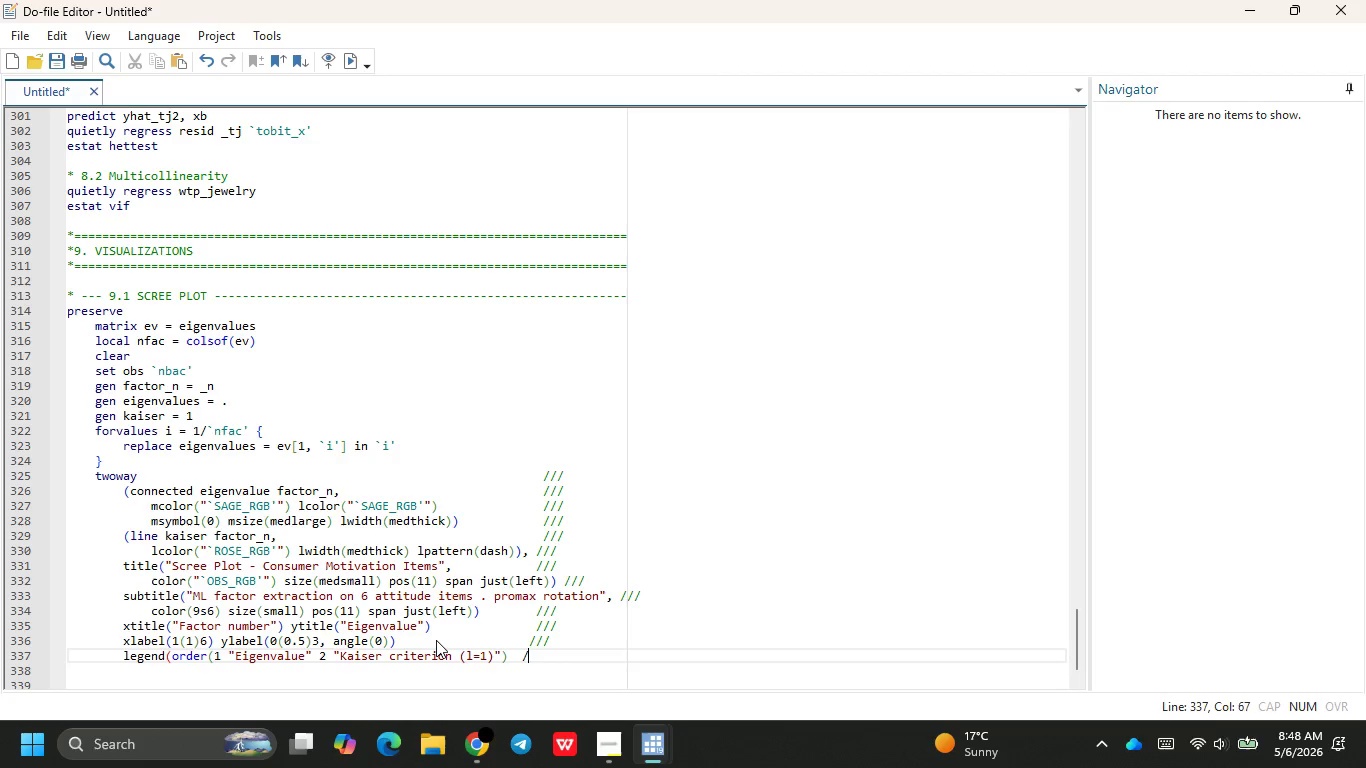 
key(Slash)
 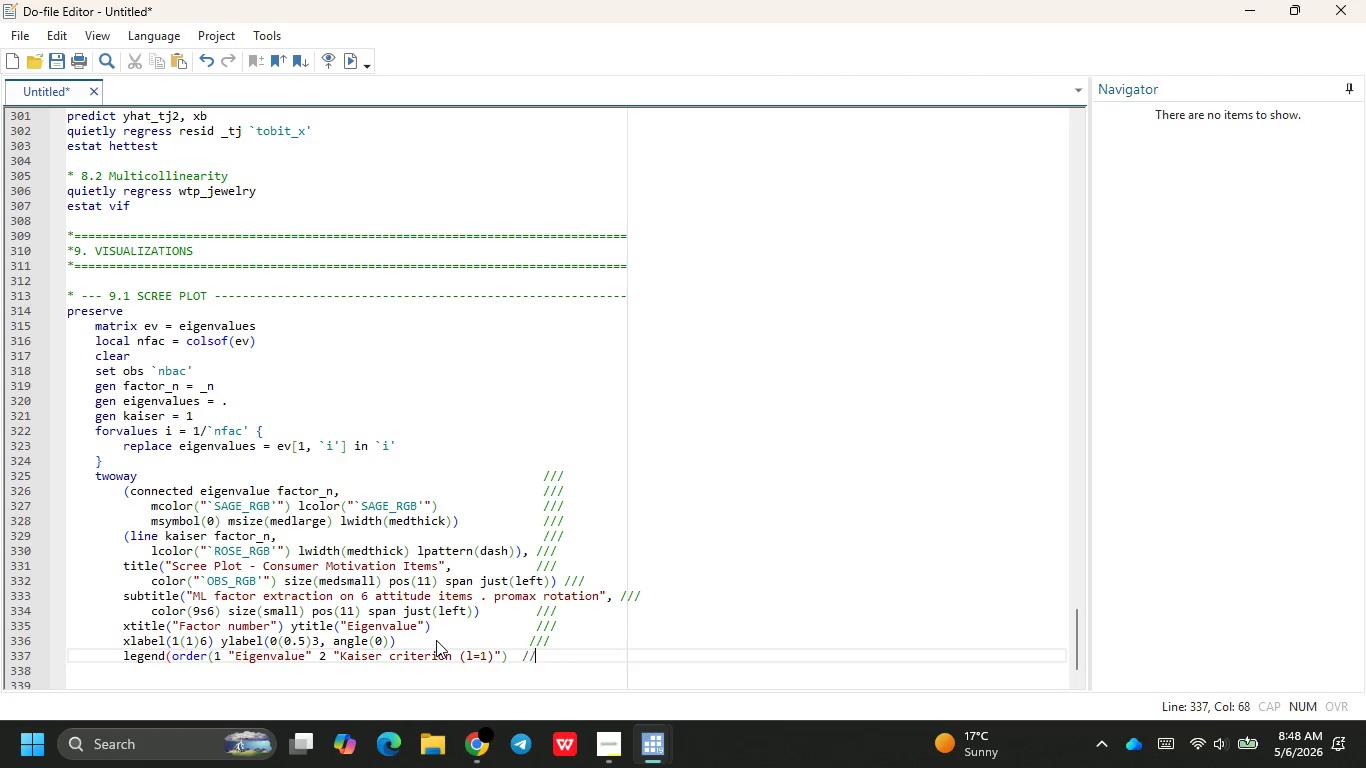 
key(Slash)
 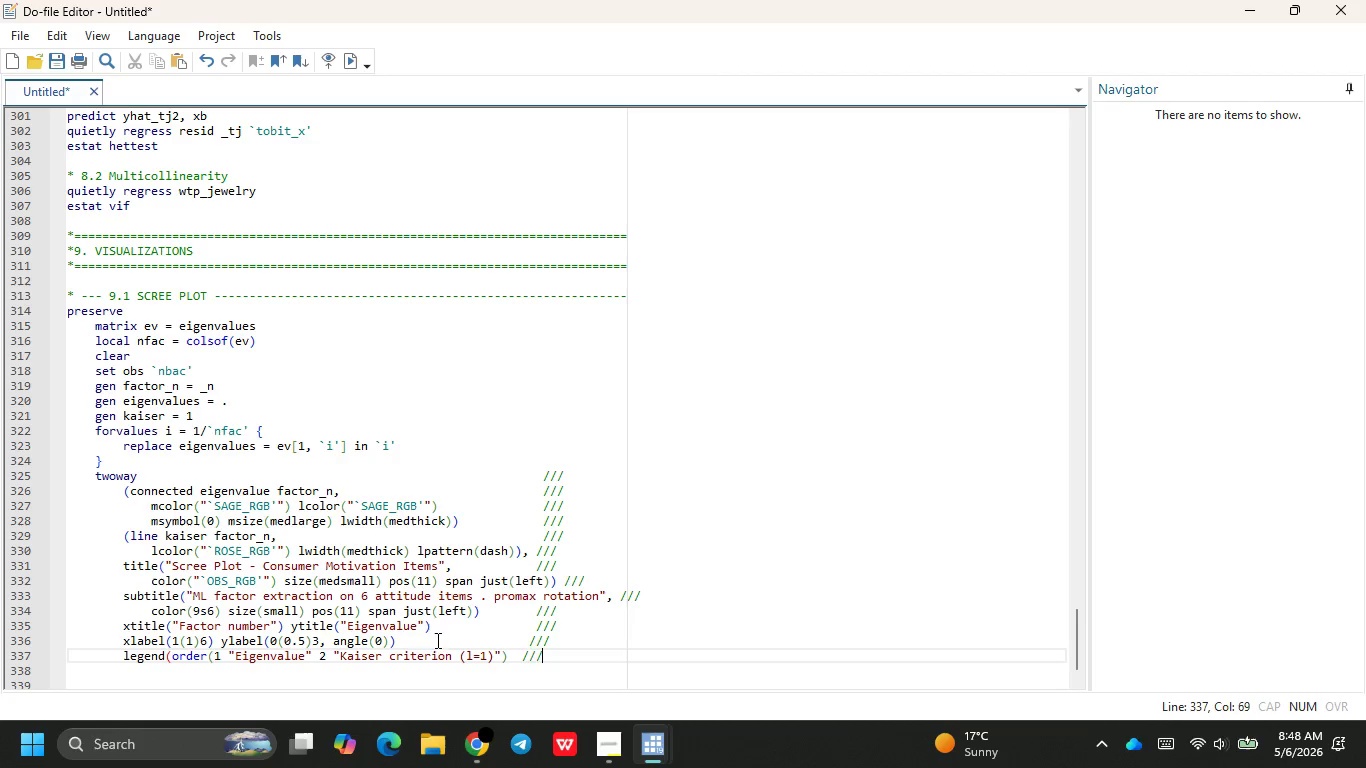 
key(Enter)
 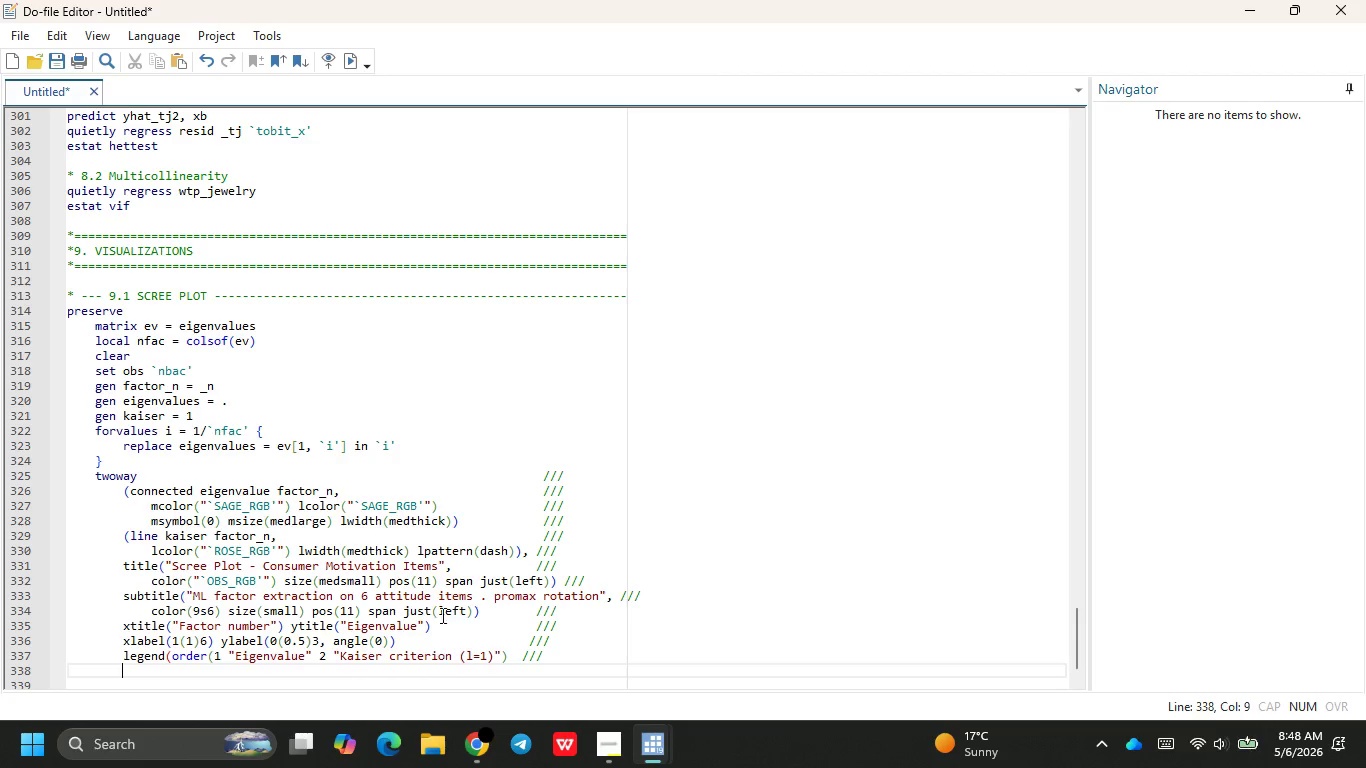 
scroll: coordinate [458, 586], scroll_direction: down, amount: 6.0
 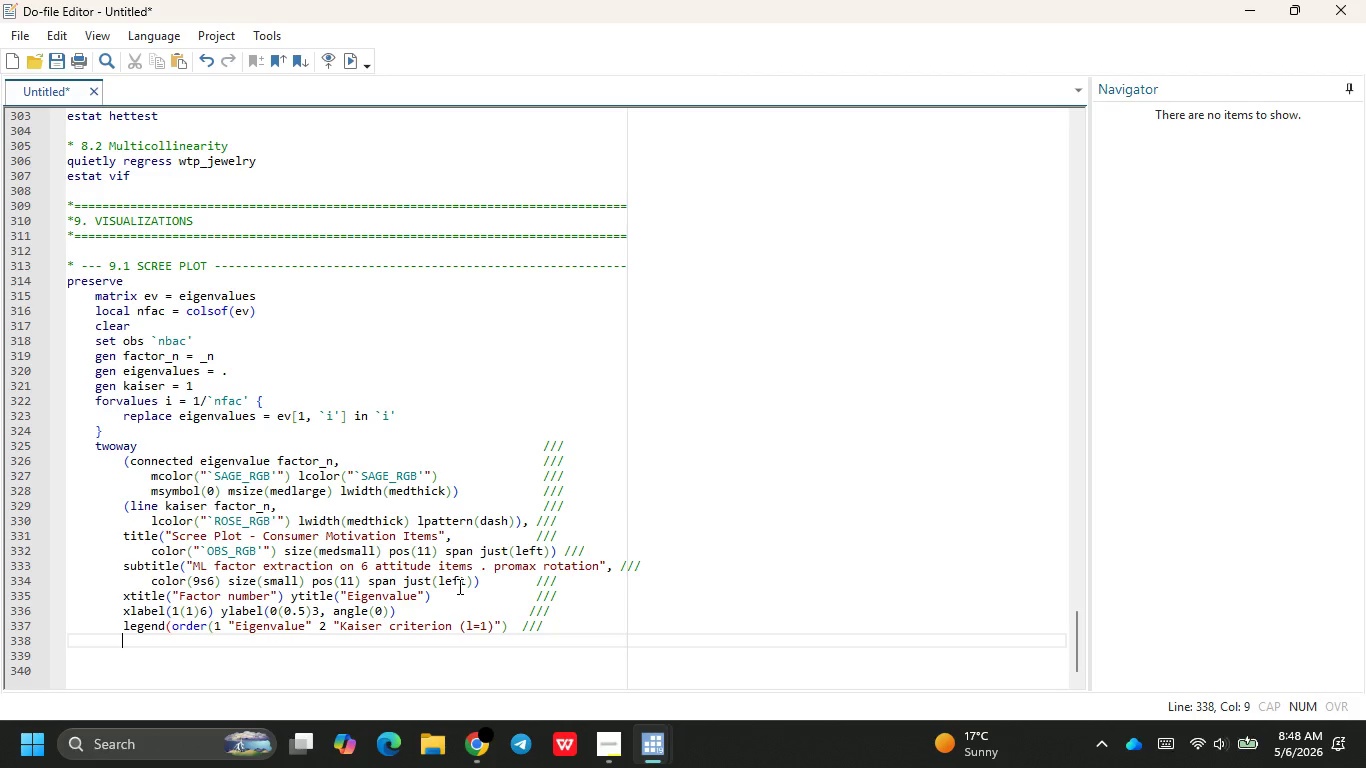 
type(rows)
 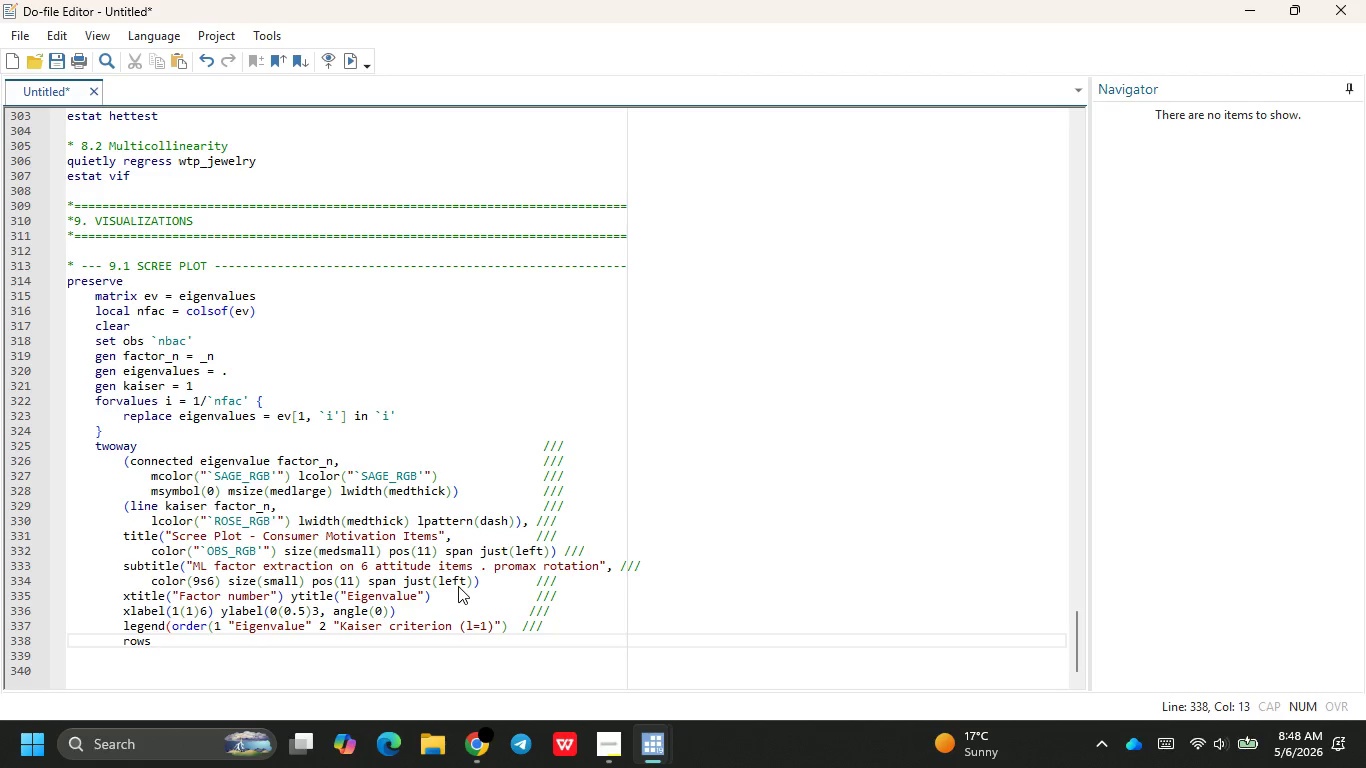 
type((1))
 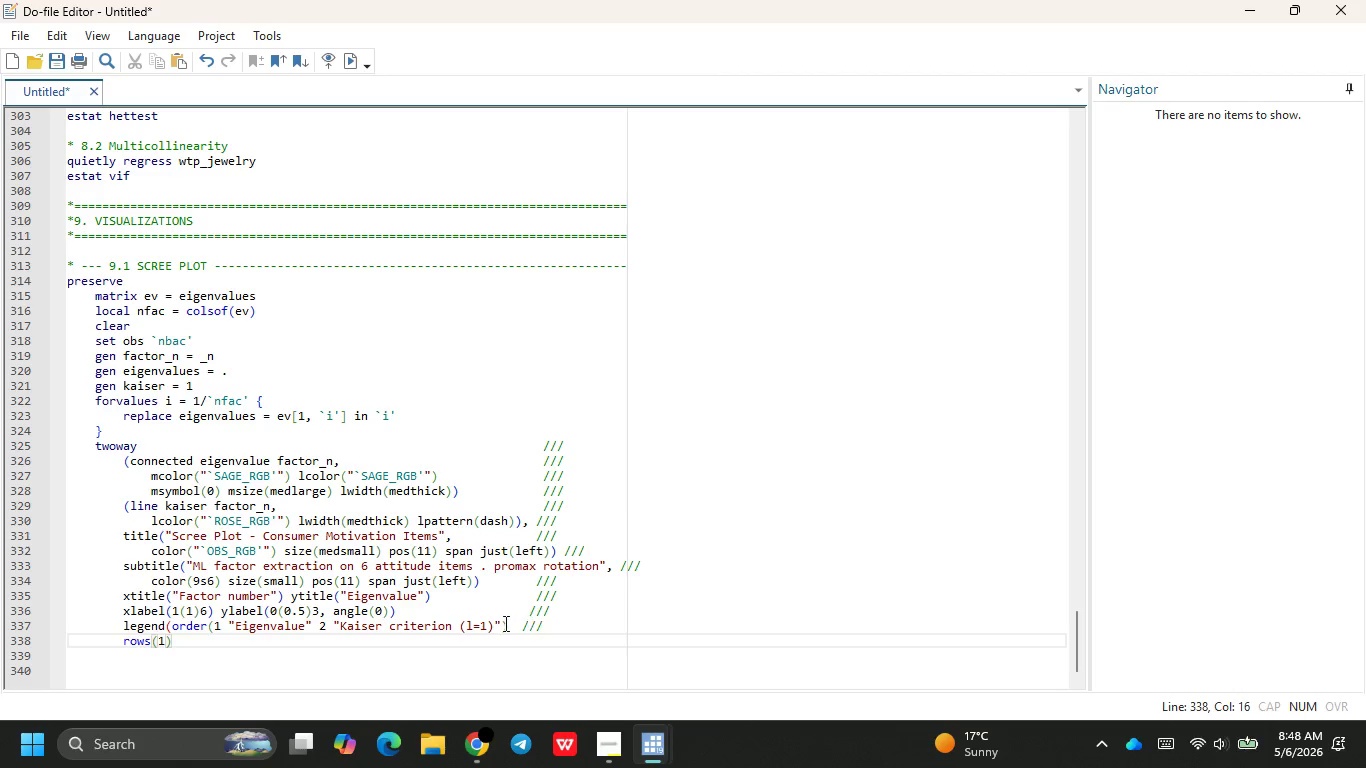 
left_click([508, 630])
 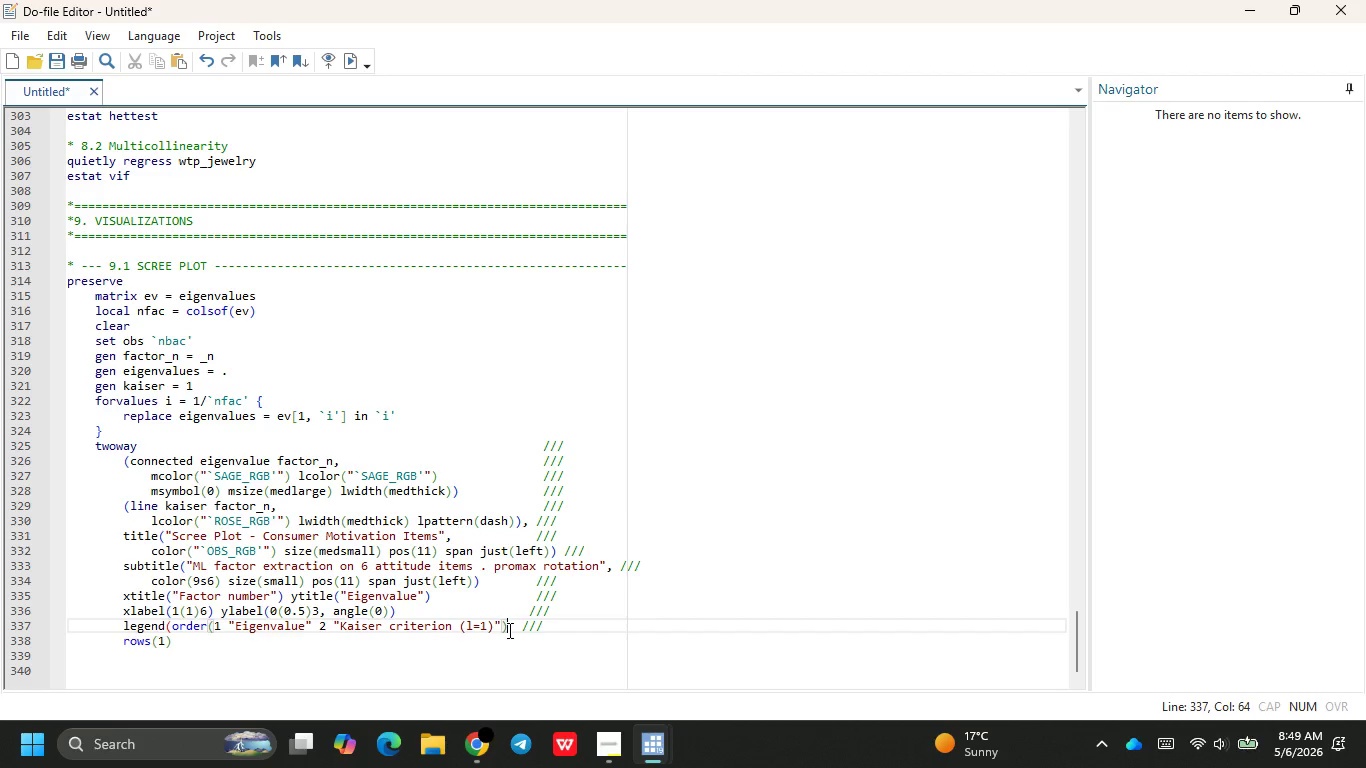 
key(Backspace)
 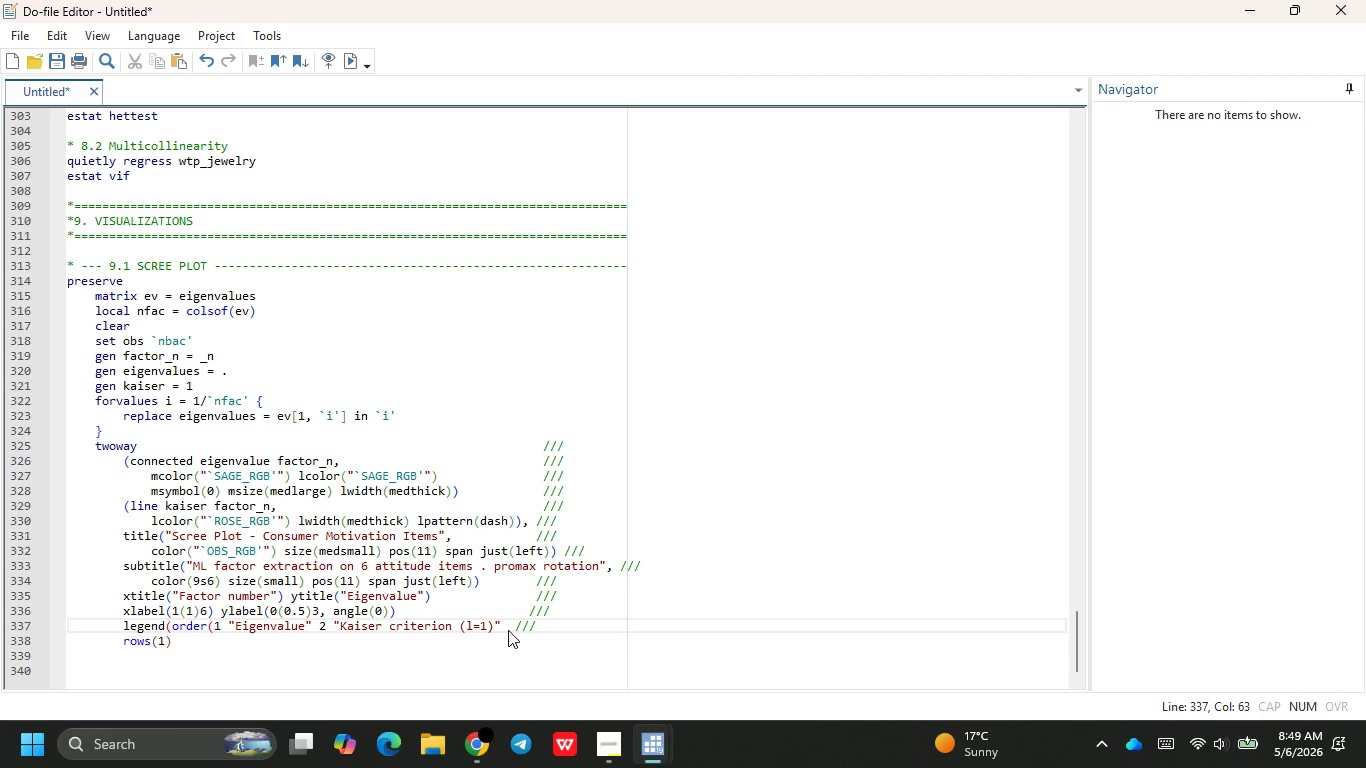 
wait(9.05)
 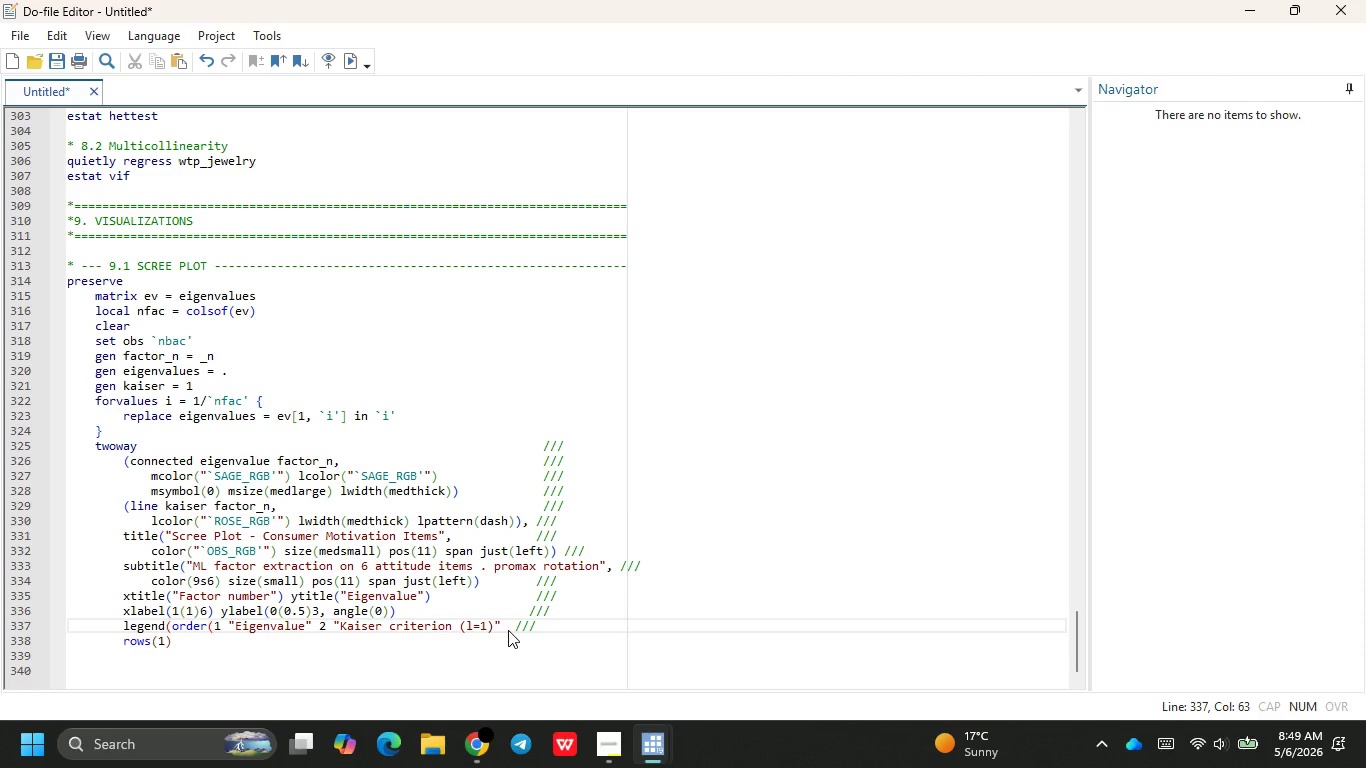 
left_click([492, 630])
 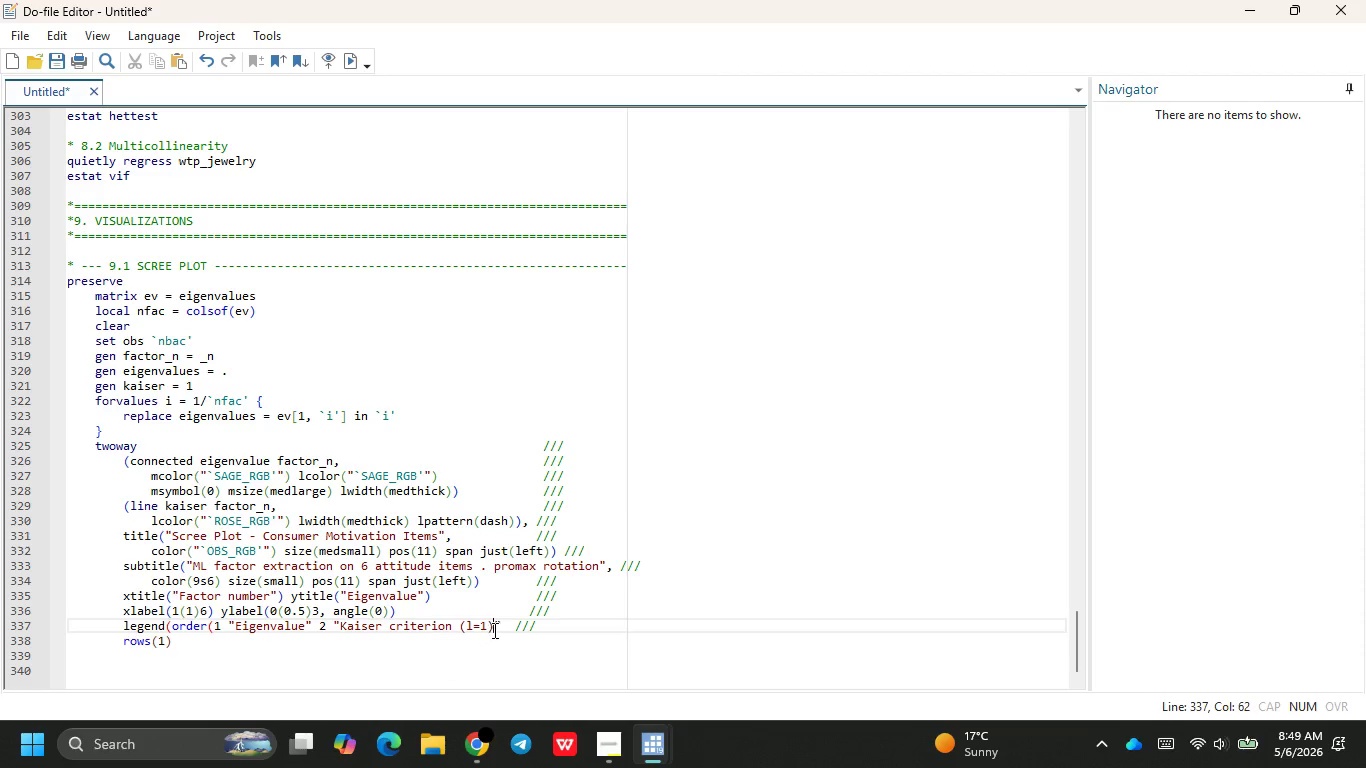 
left_click([508, 628])
 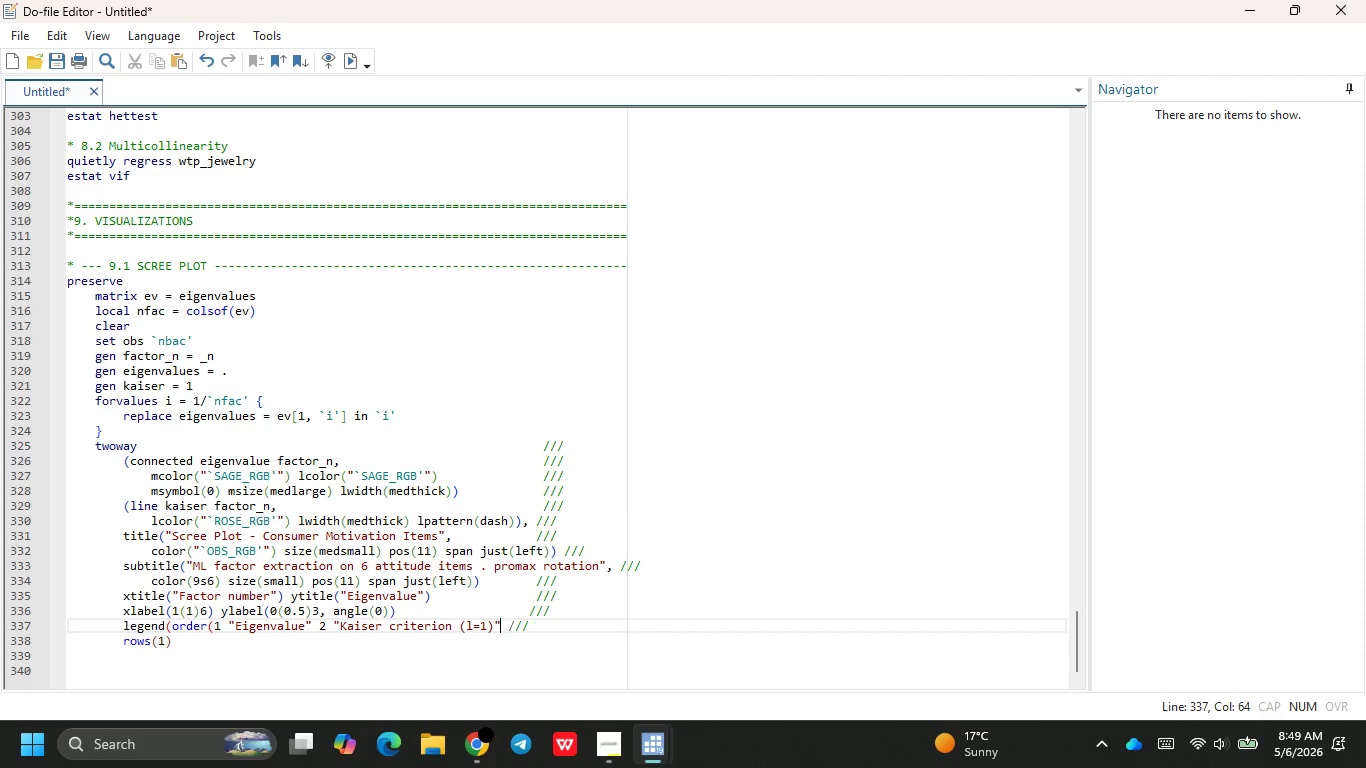 
key(Backspace)
 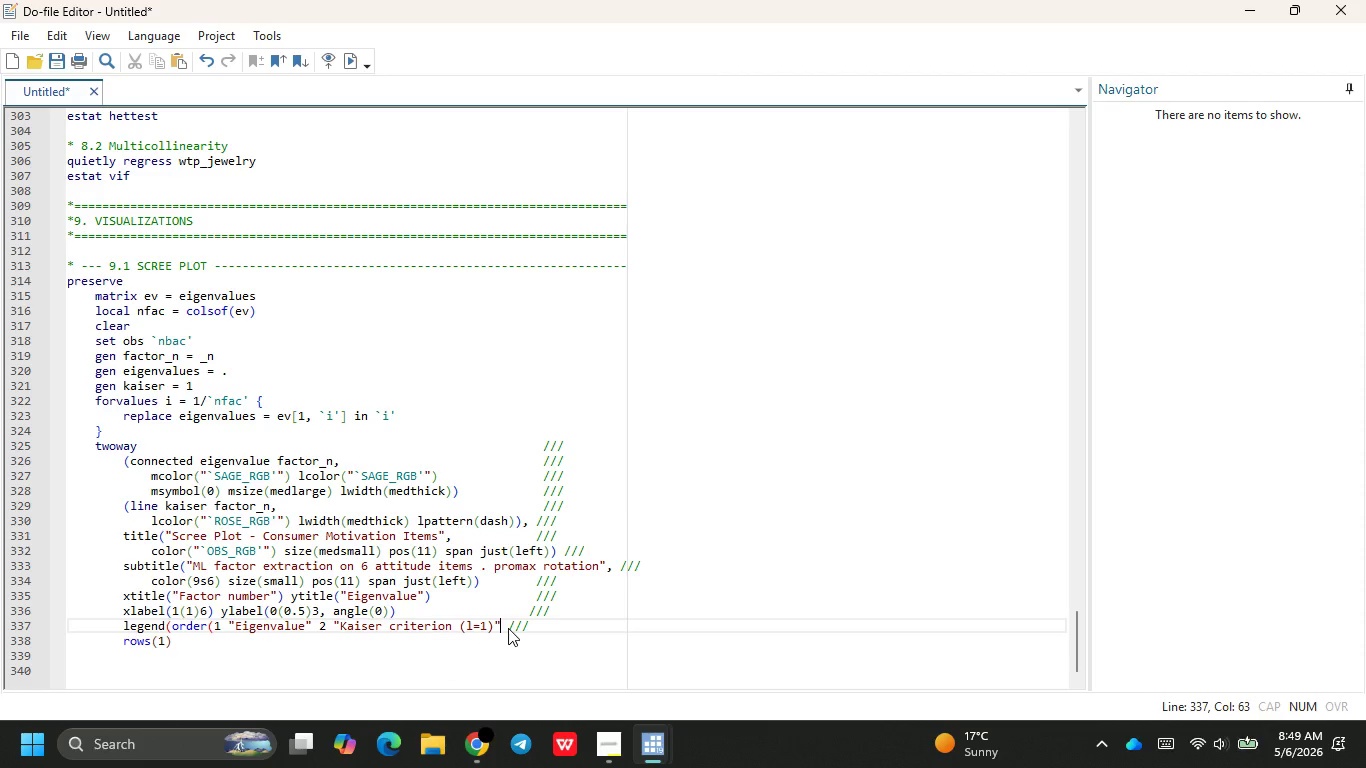 
key(Shift+0)
 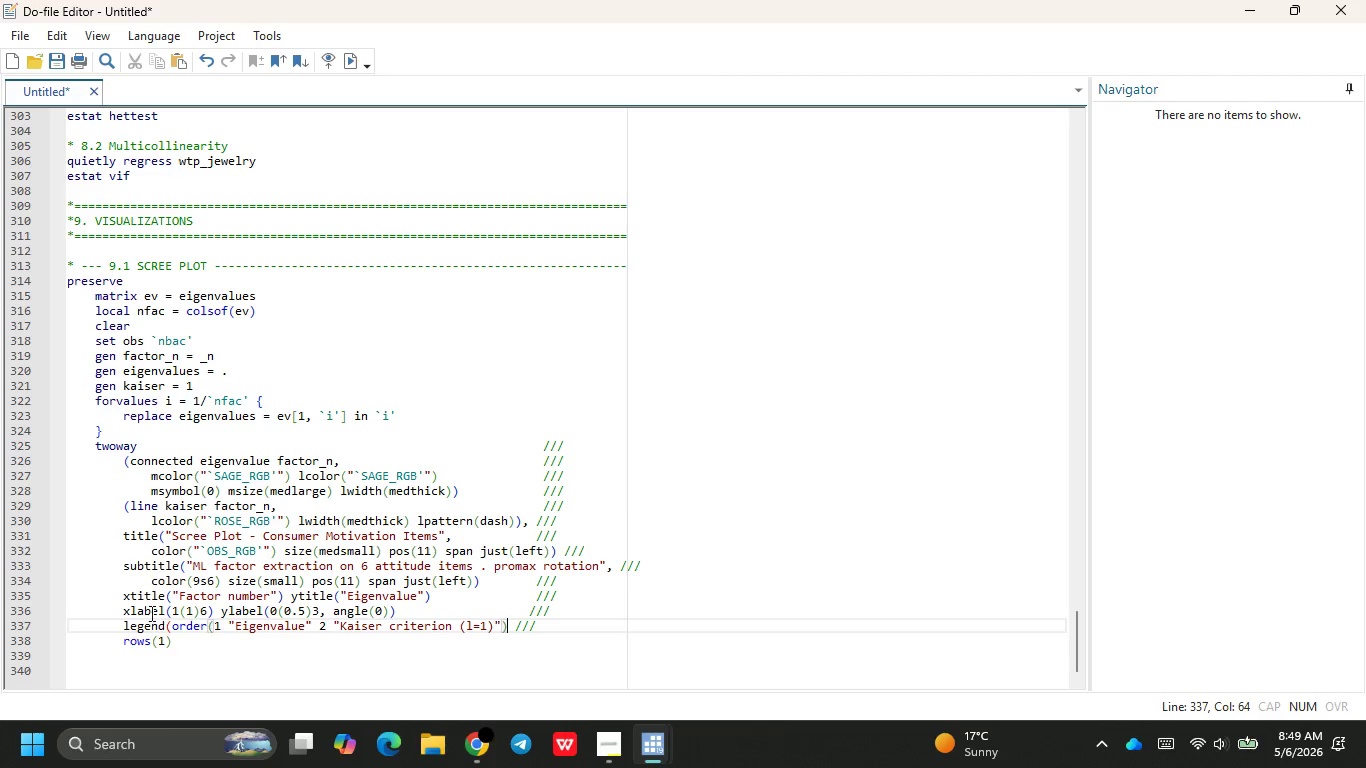 
wait(18.88)
 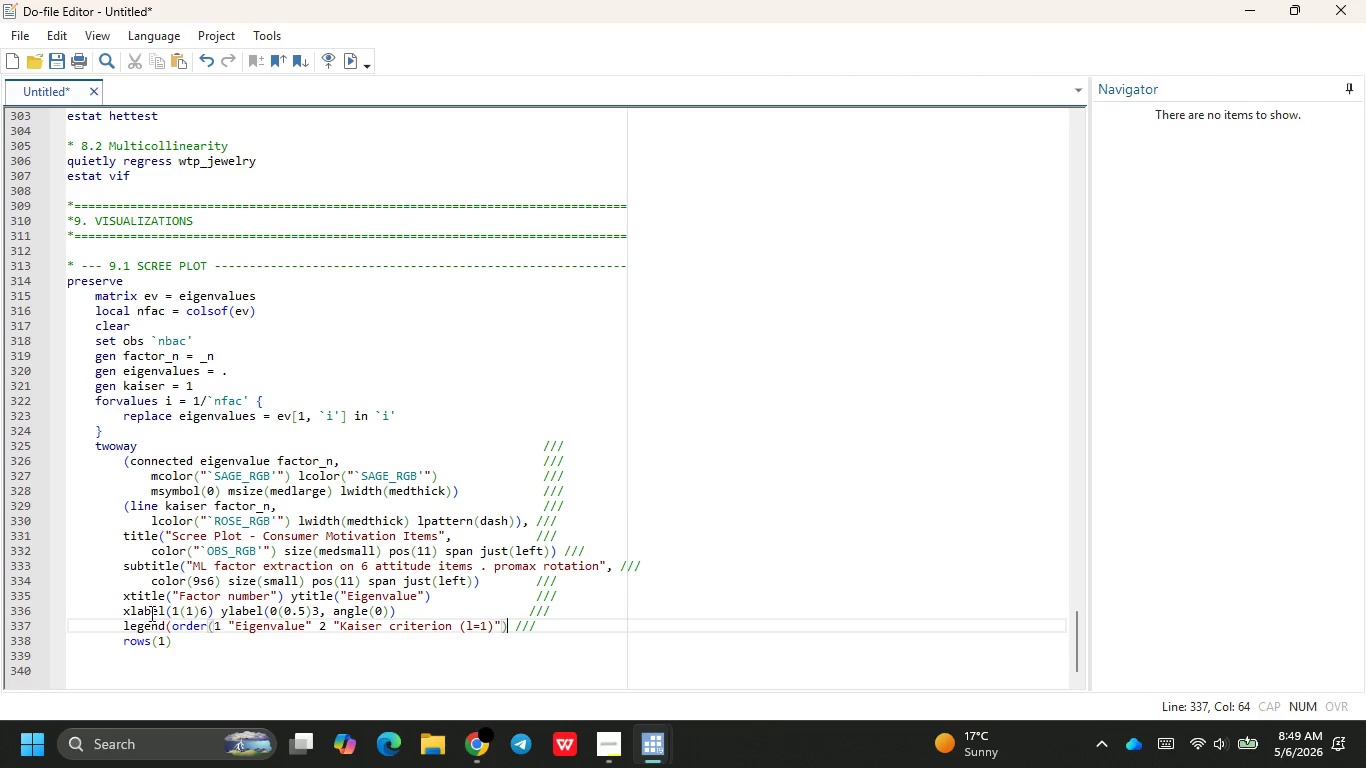 
left_click([185, 634])
 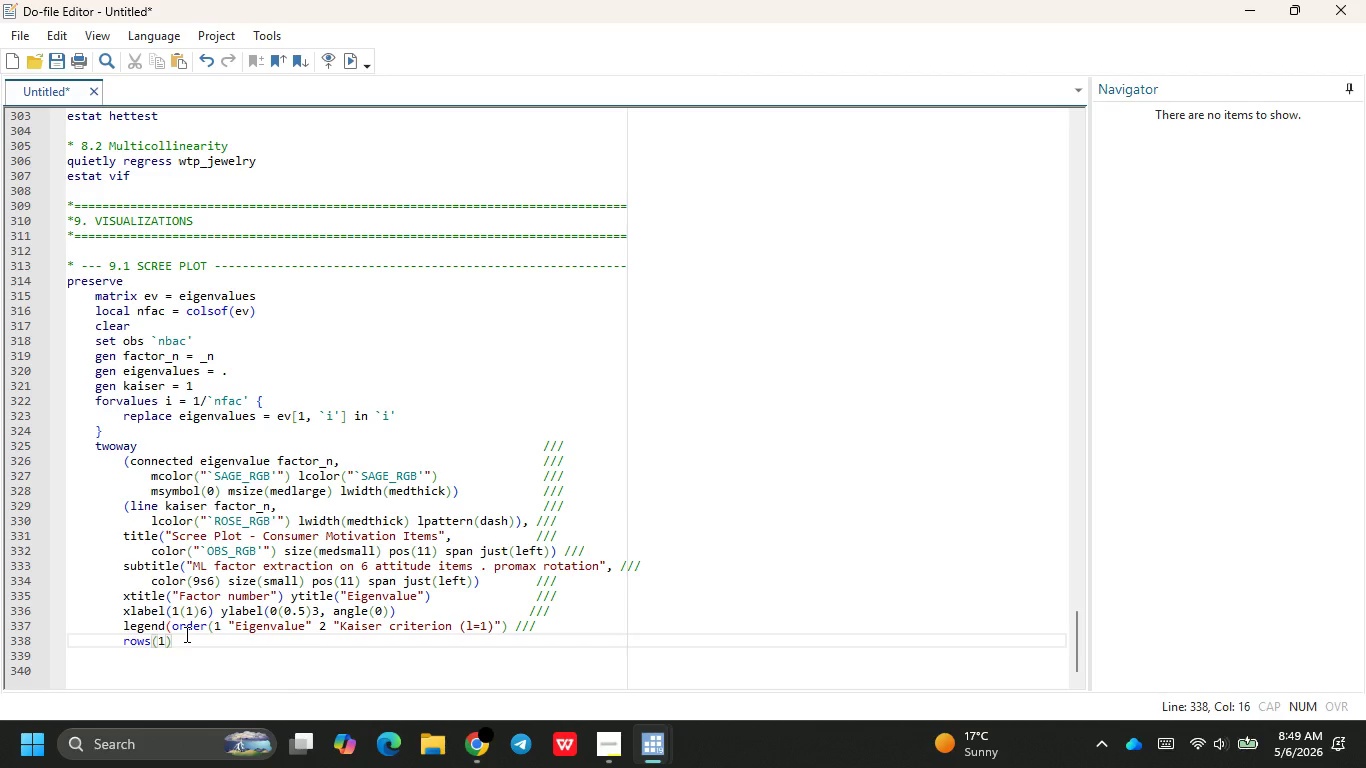 
key(Backspace)
key(Backspace)
key(Backspace)
key(Backspace)
key(Backspace)
key(Backspace)
key(Backspace)
type(rows(1)
 